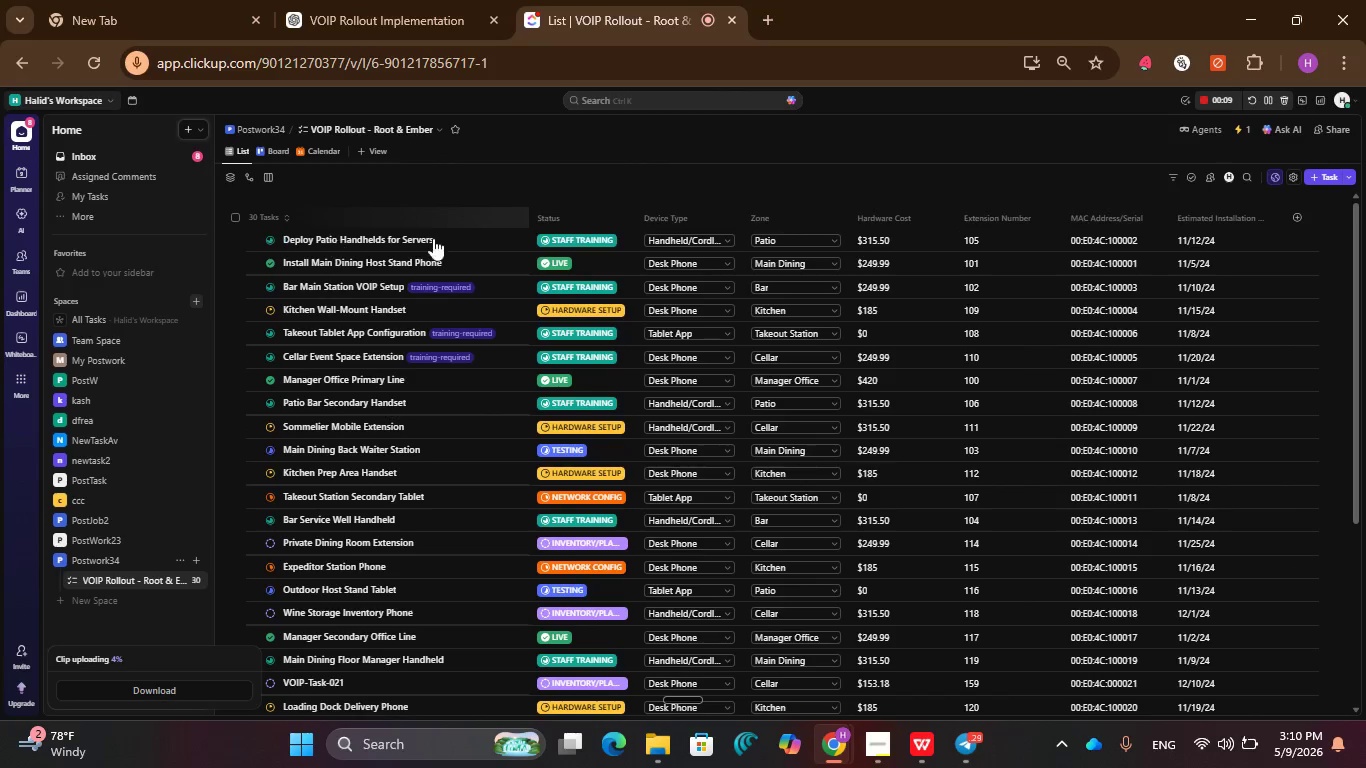 
left_click([781, 242])
 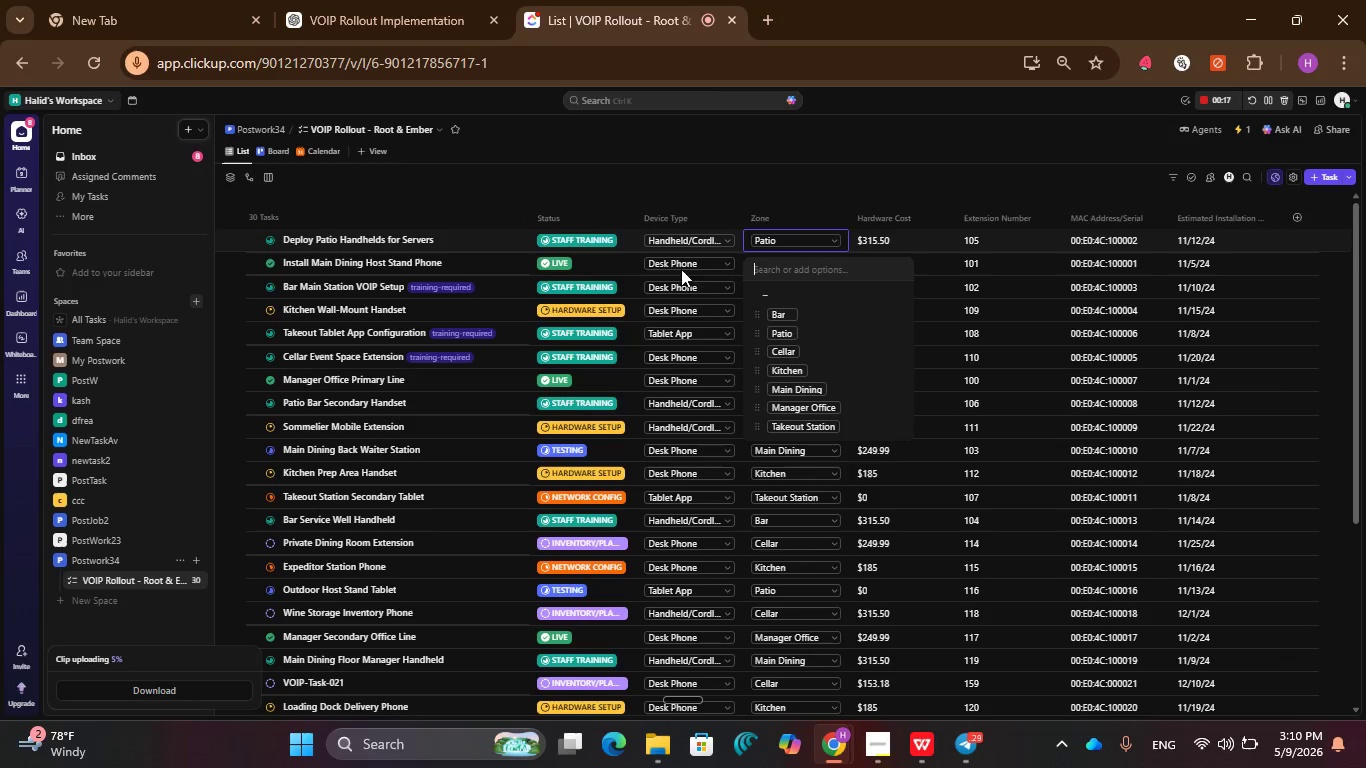 
left_click([671, 244])
 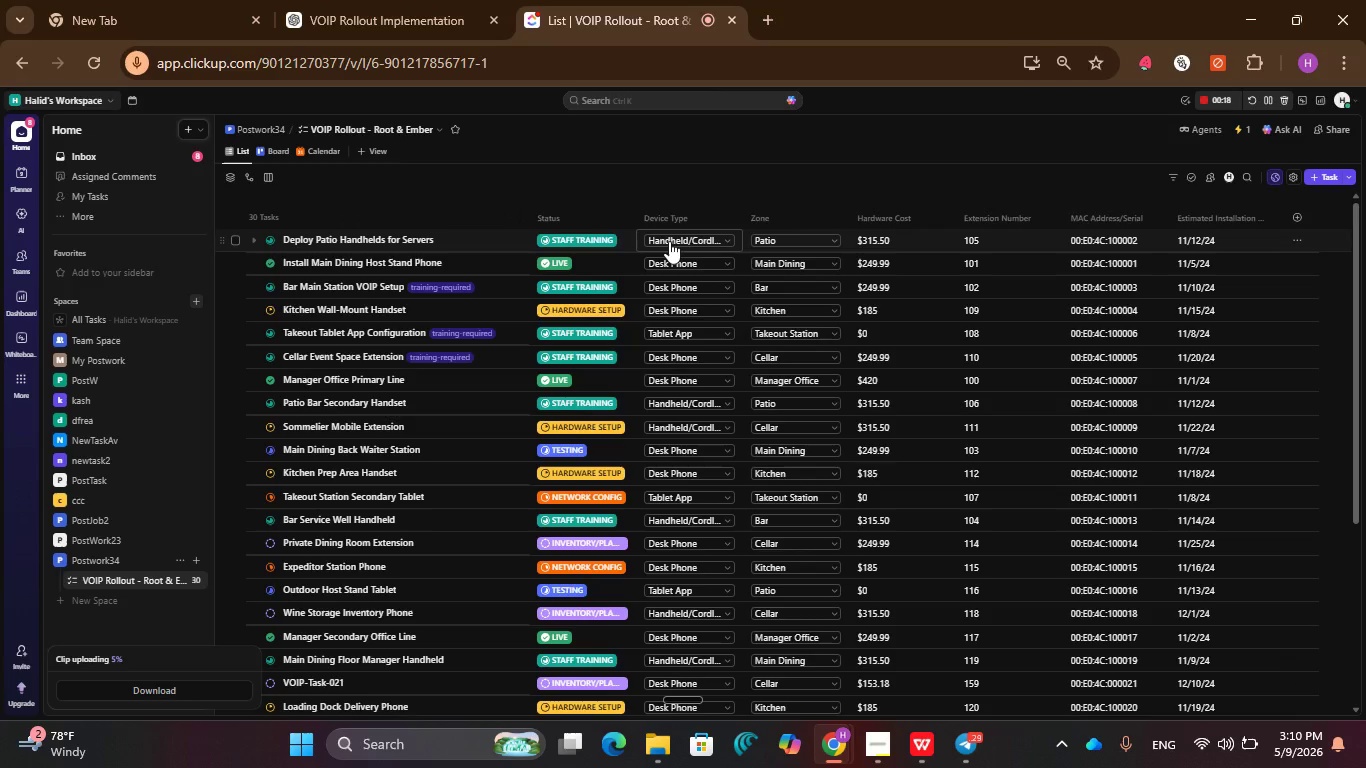 
left_click([669, 241])
 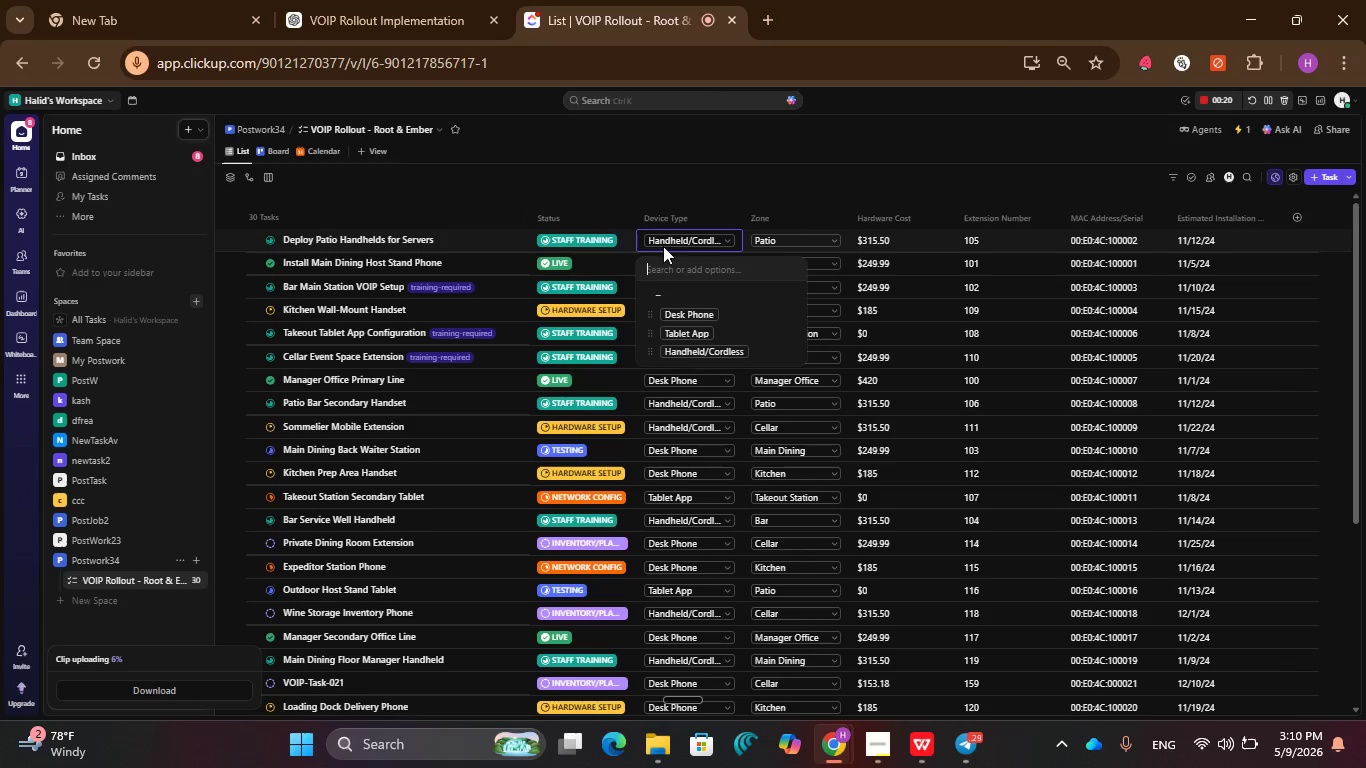 
left_click([884, 242])
 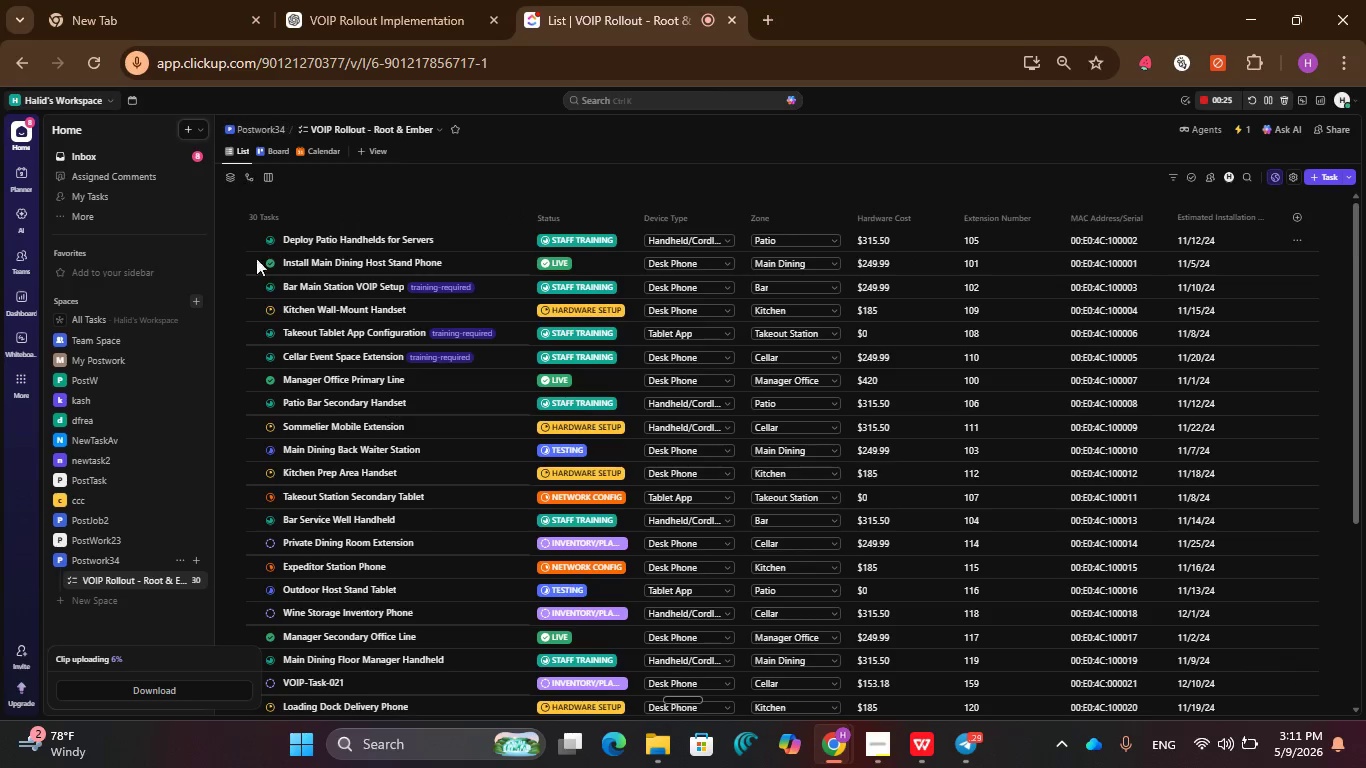 
wait(6.58)
 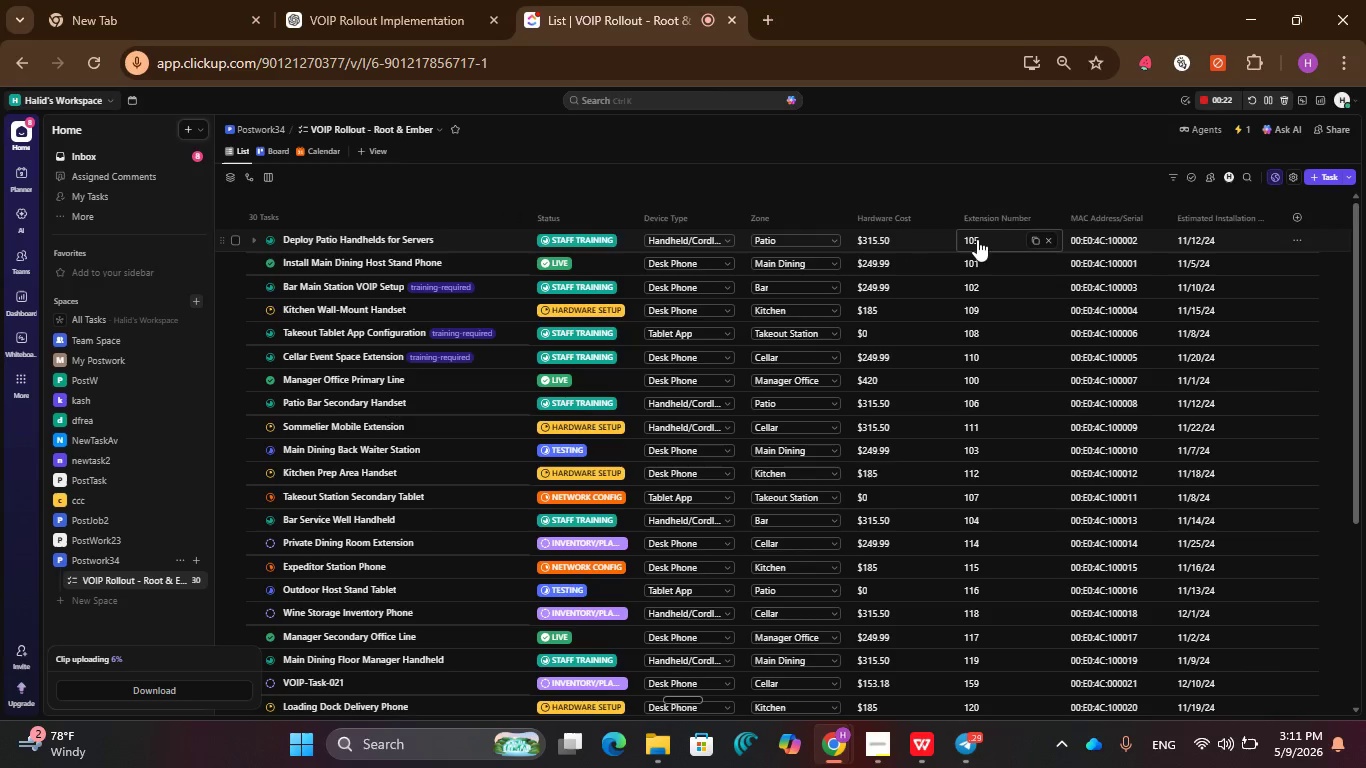 
left_click([270, 146])
 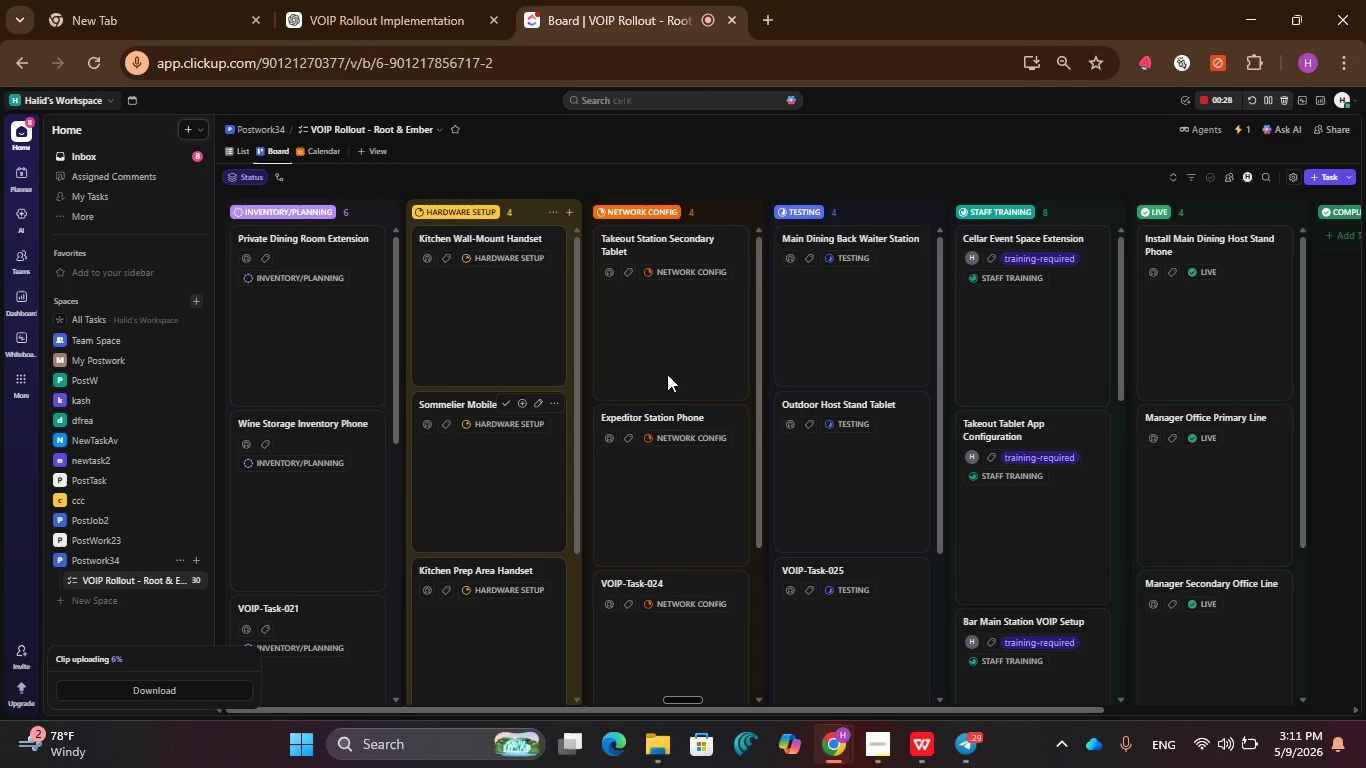 
wait(5.16)
 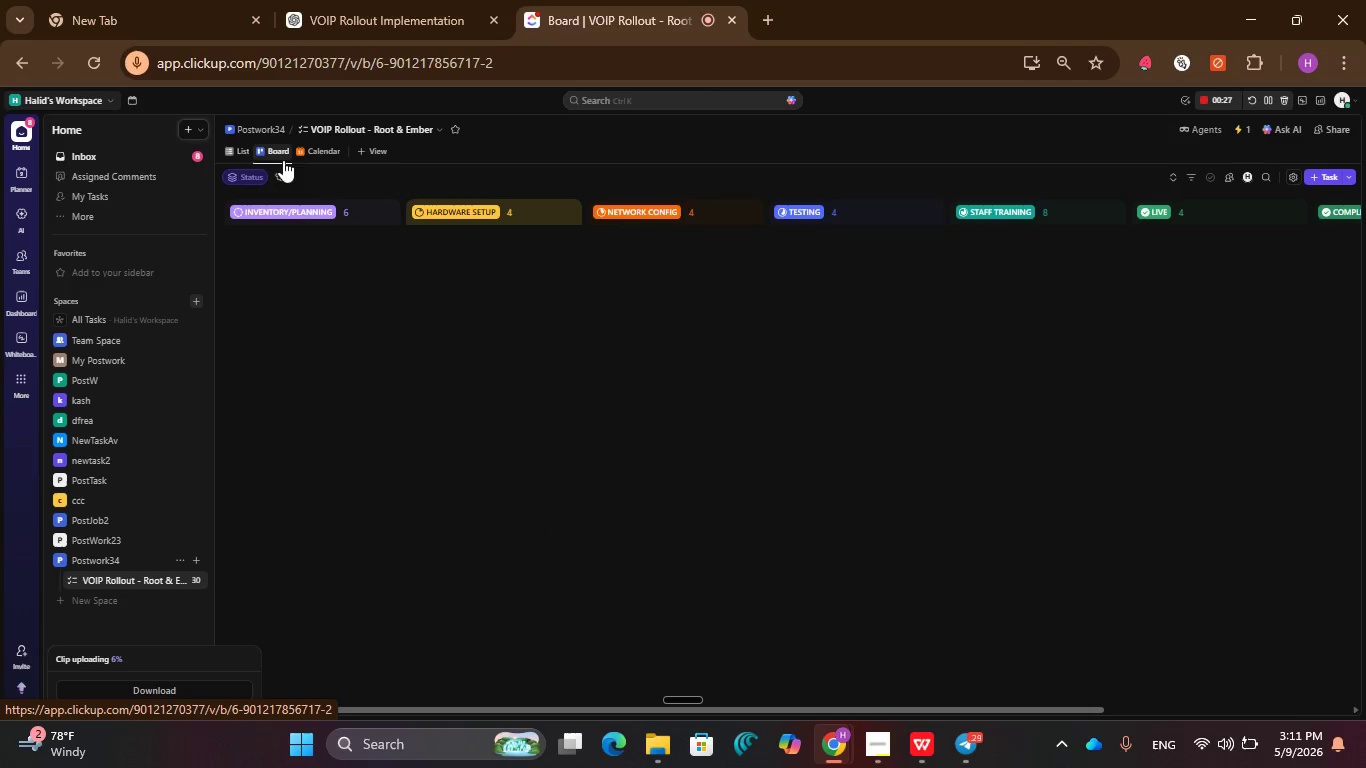 
scroll: coordinate [572, 381], scroll_direction: down, amount: 2.0
 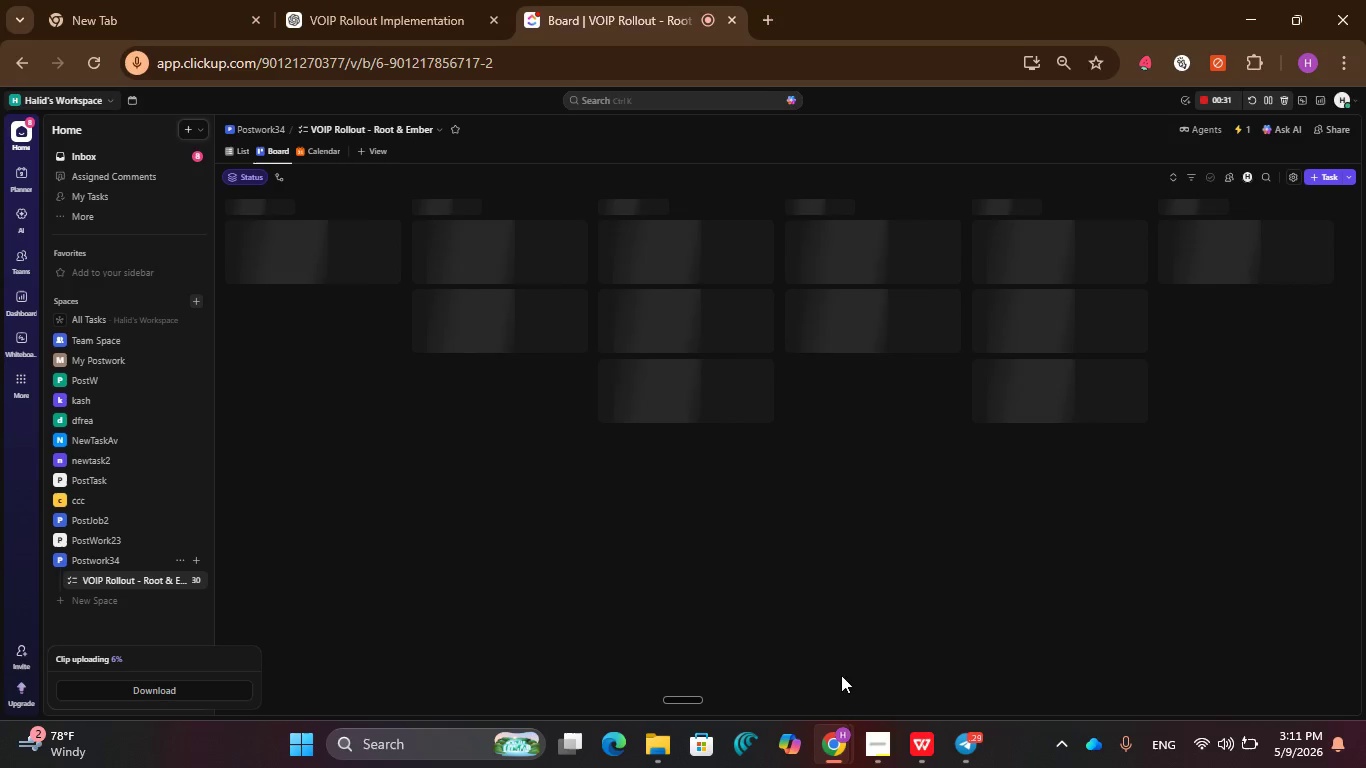 
mouse_move([923, 716])
 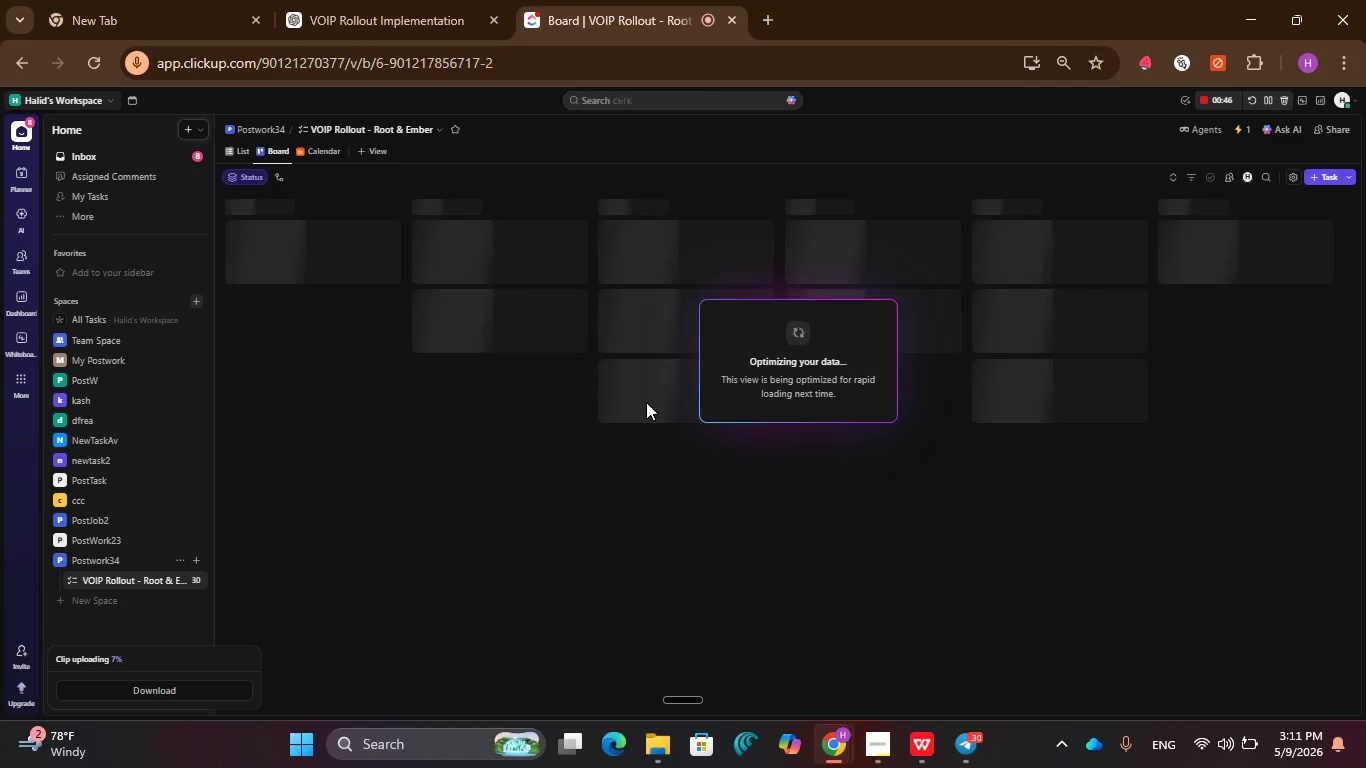 
wait(17.84)
 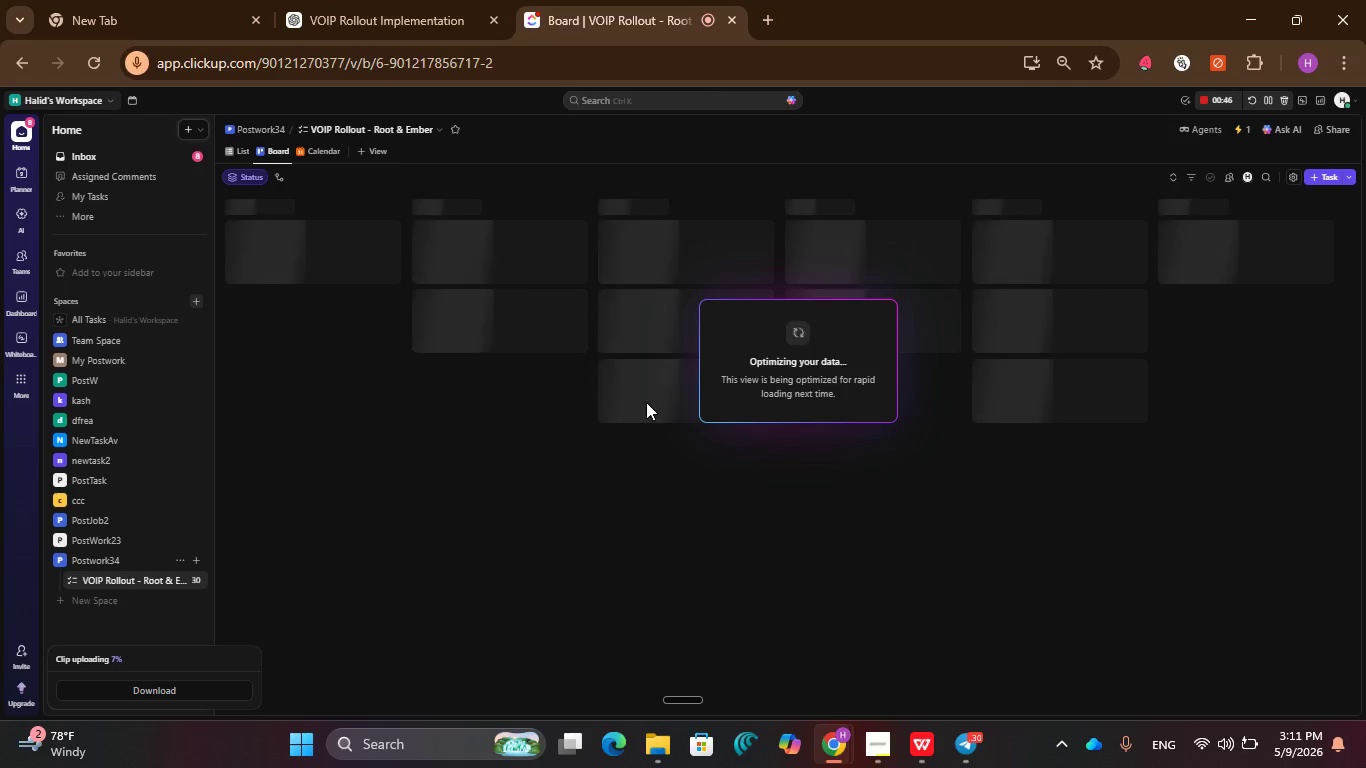 
left_click([1265, 102])
 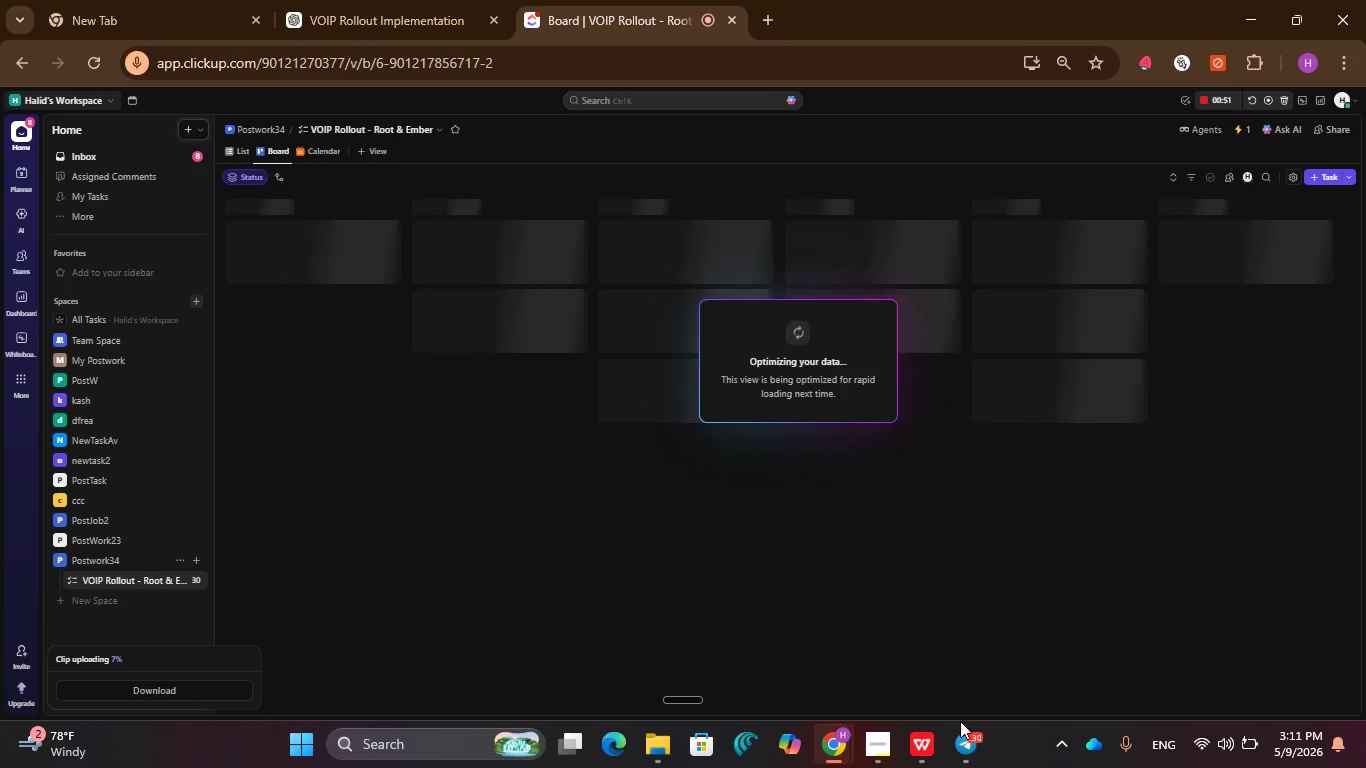 
left_click([968, 735])
 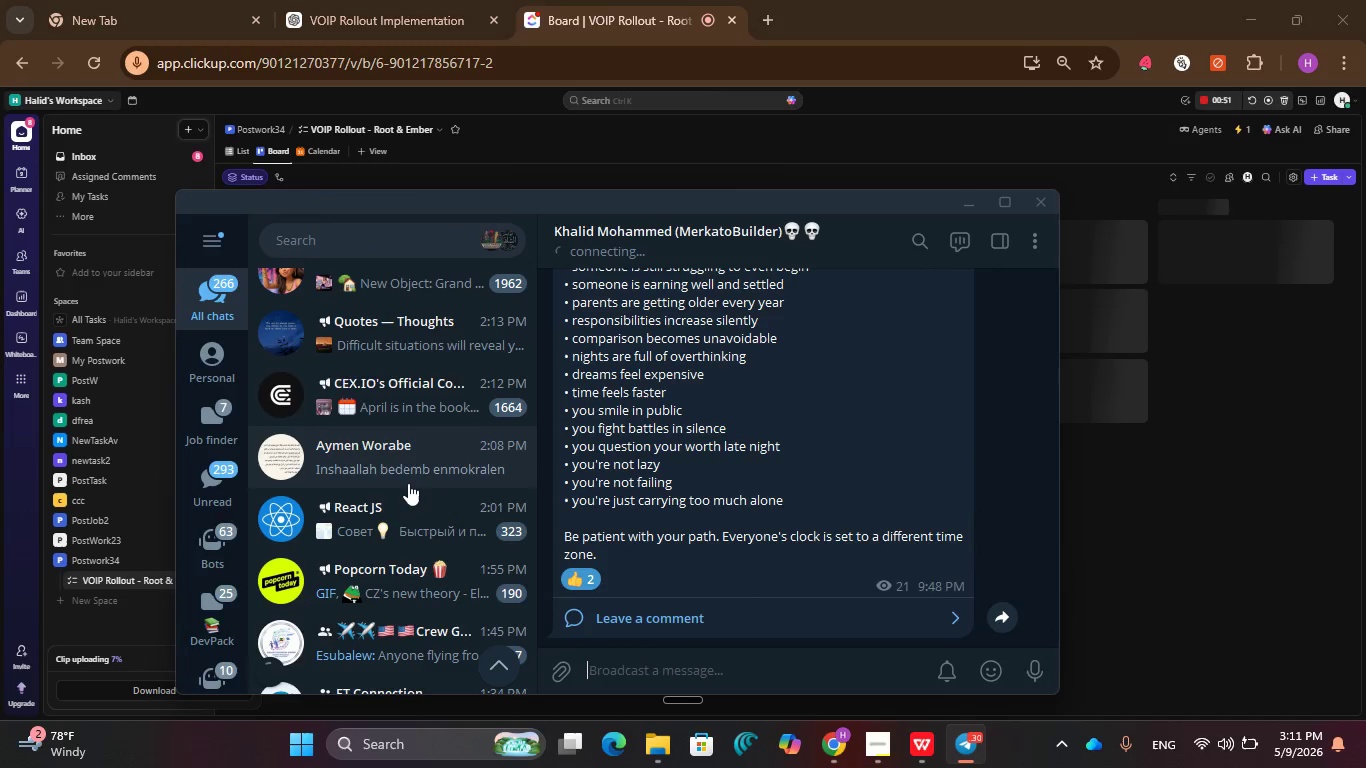 
wait(11.67)
 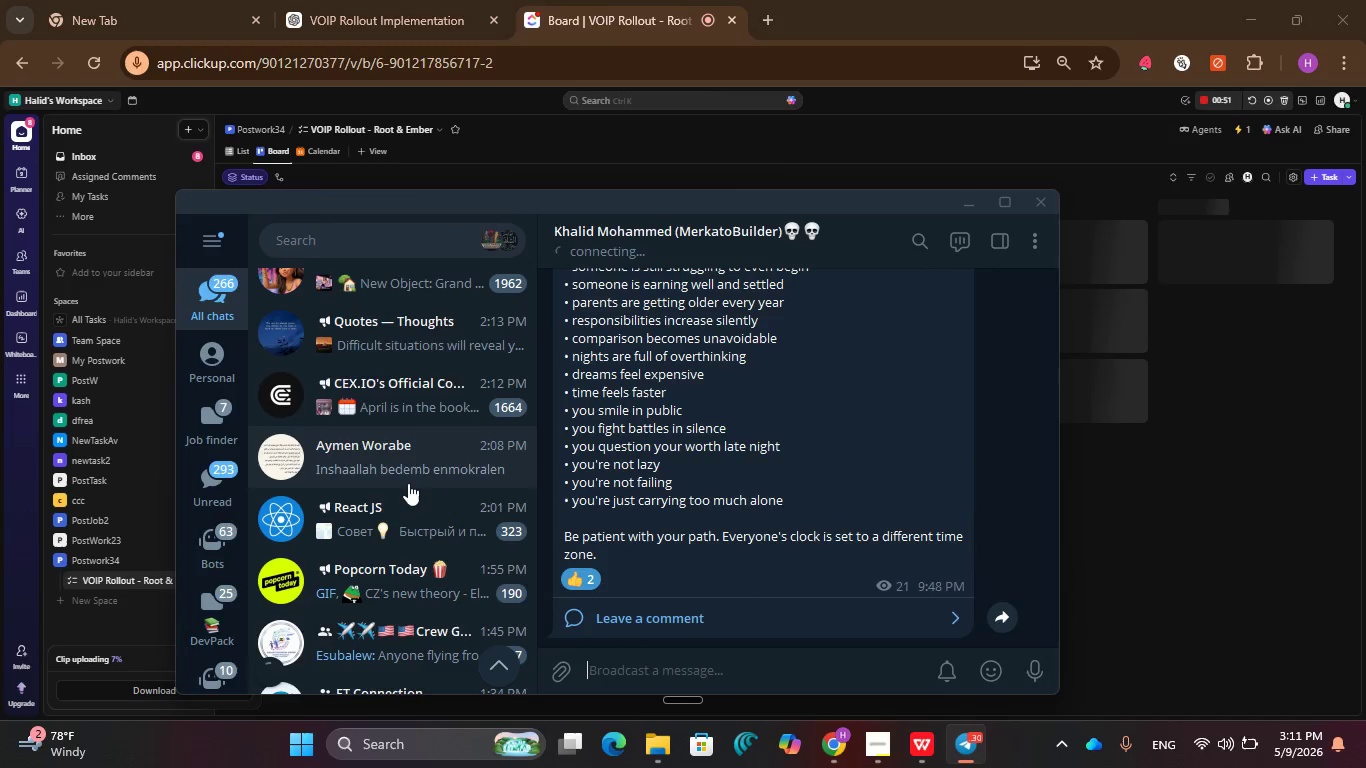 
left_click([976, 207])
 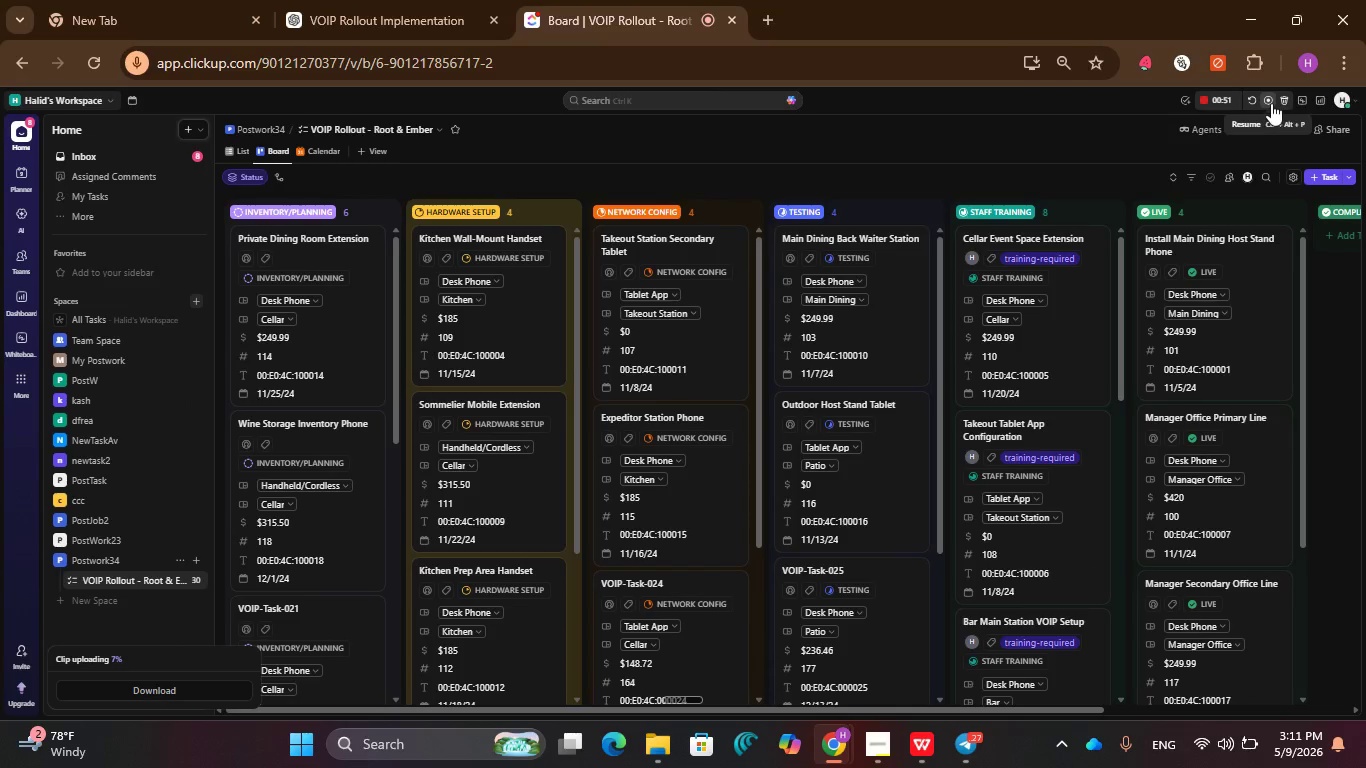 
wait(5.27)
 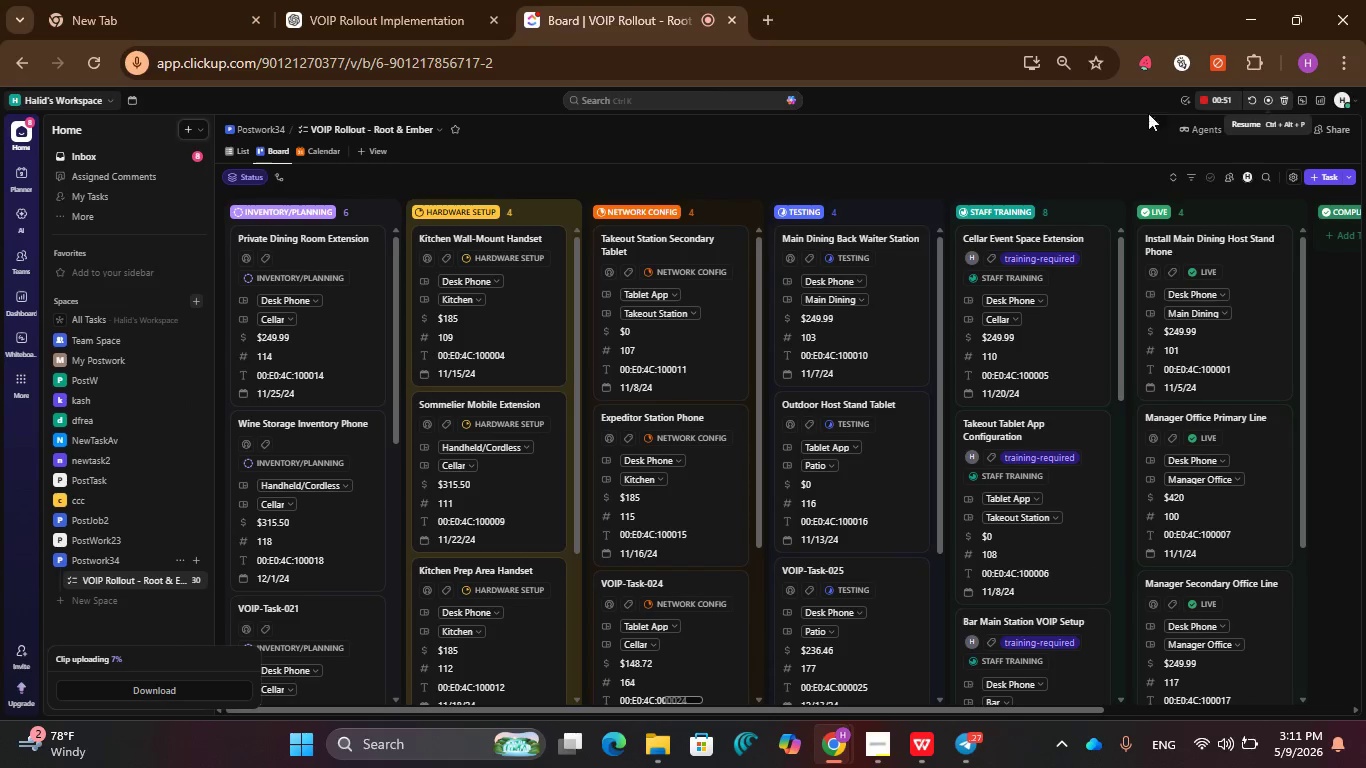 
left_click([1270, 102])
 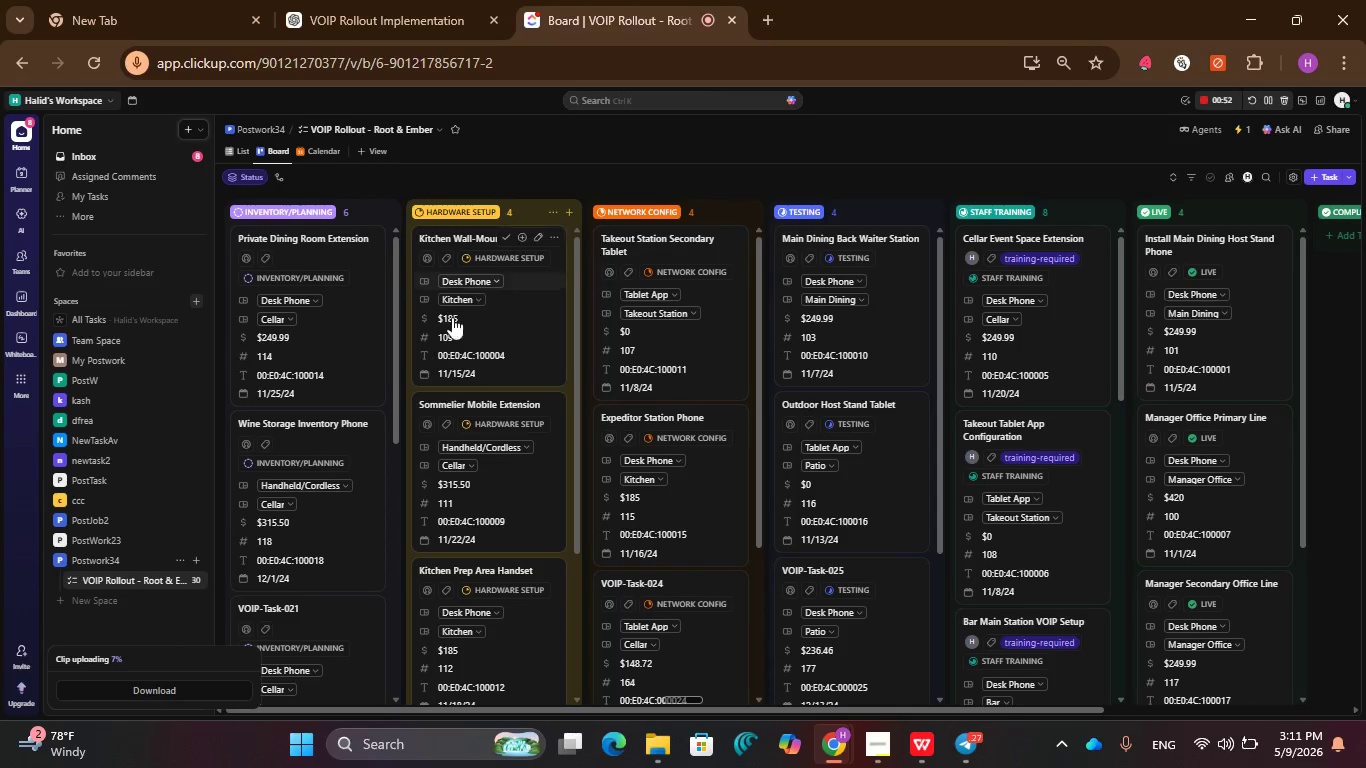 
scroll: coordinate [474, 386], scroll_direction: down, amount: 8.0
 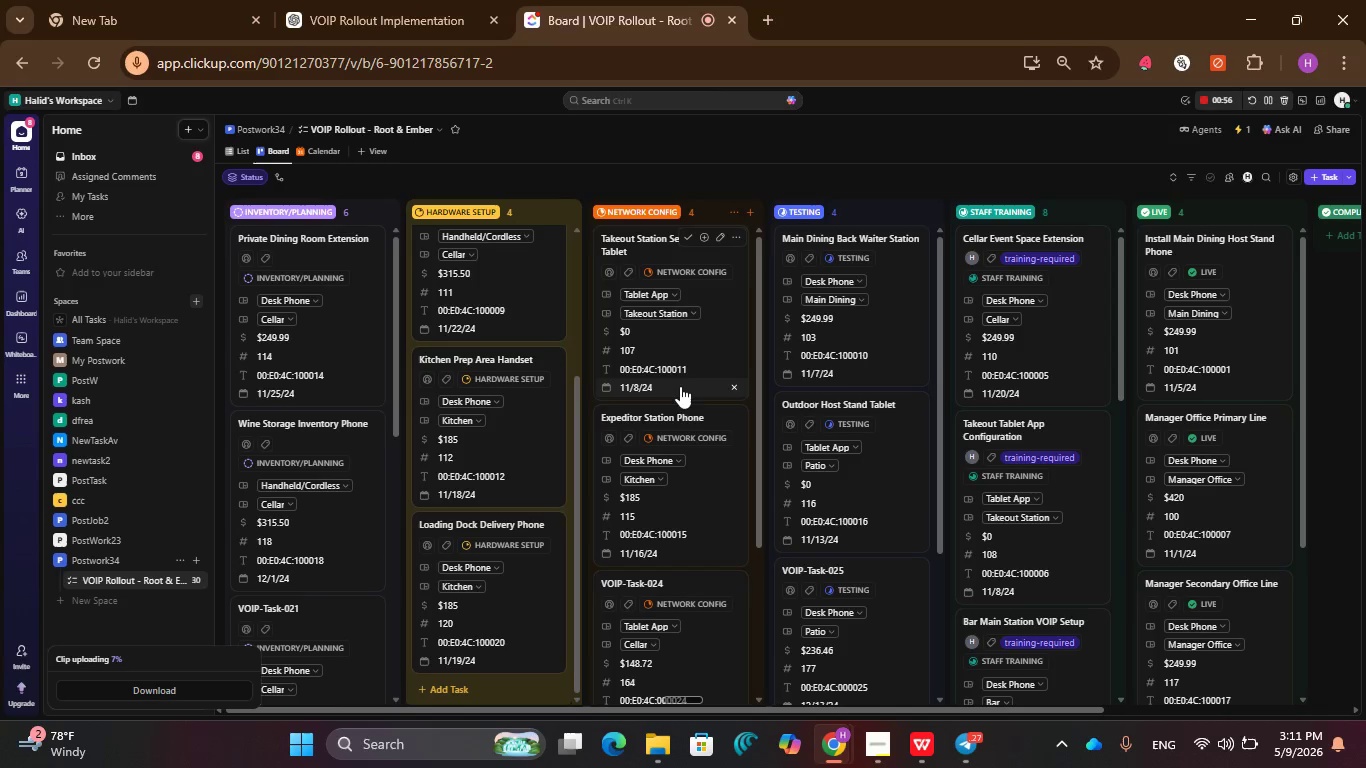 
scroll: coordinate [839, 359], scroll_direction: up, amount: 2.0
 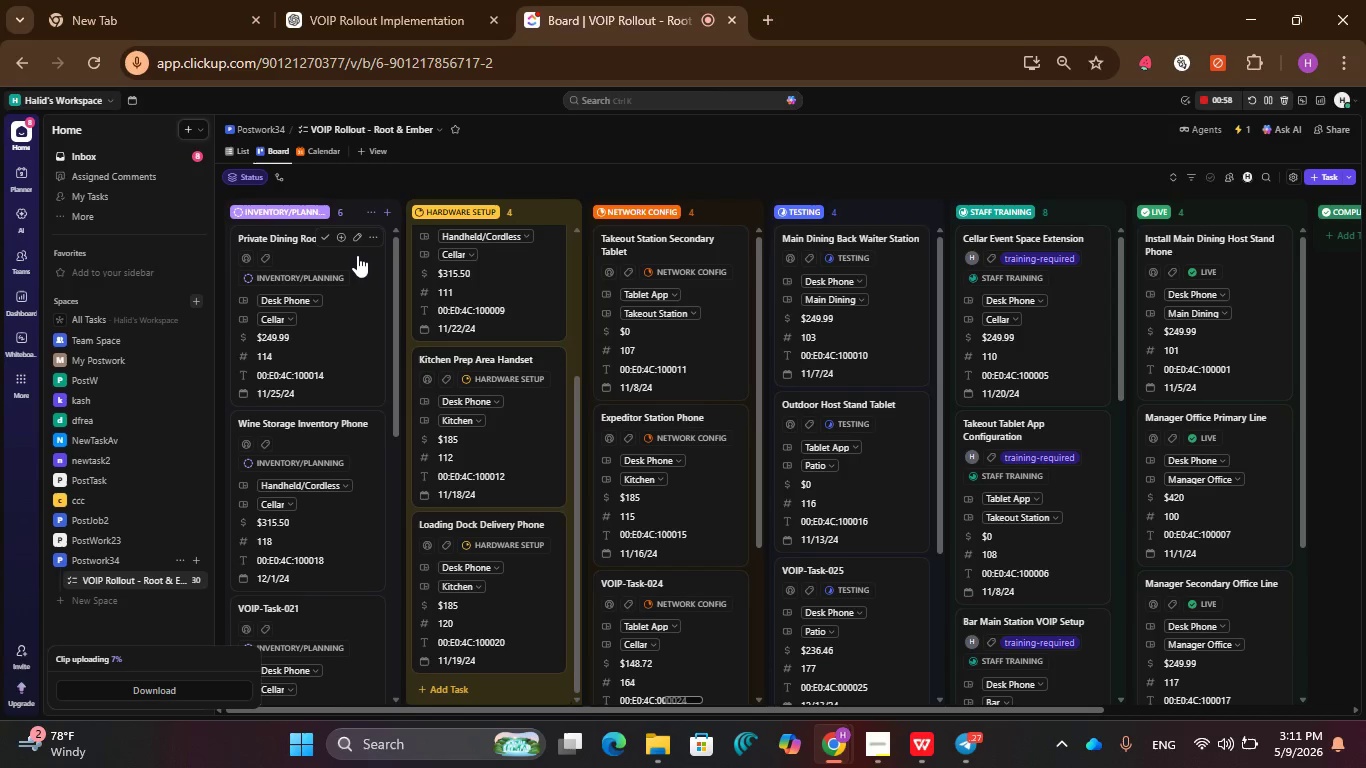 
left_click_drag(start_coordinate=[355, 259], to_coordinate=[527, 257])
 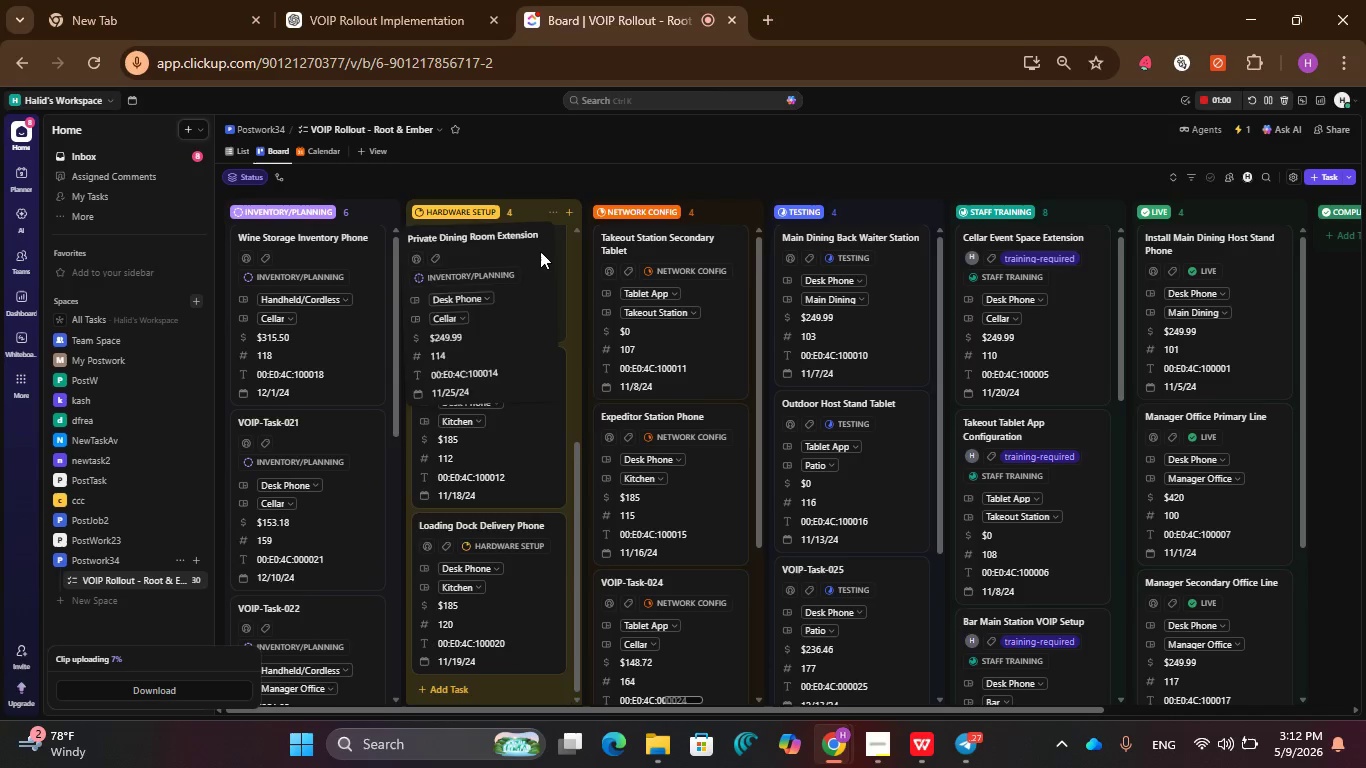 
mouse_move([552, 246])
 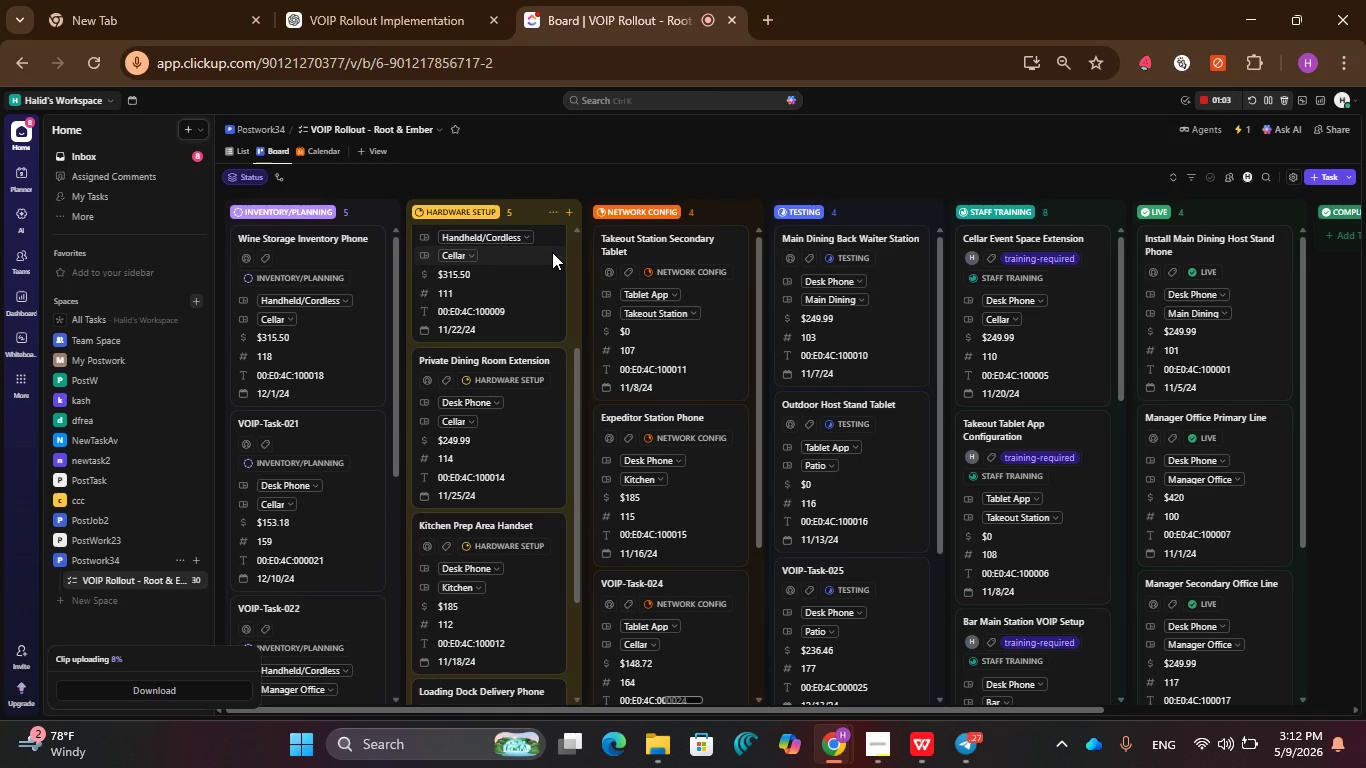 
left_click_drag(start_coordinate=[552, 250], to_coordinate=[716, 267])
 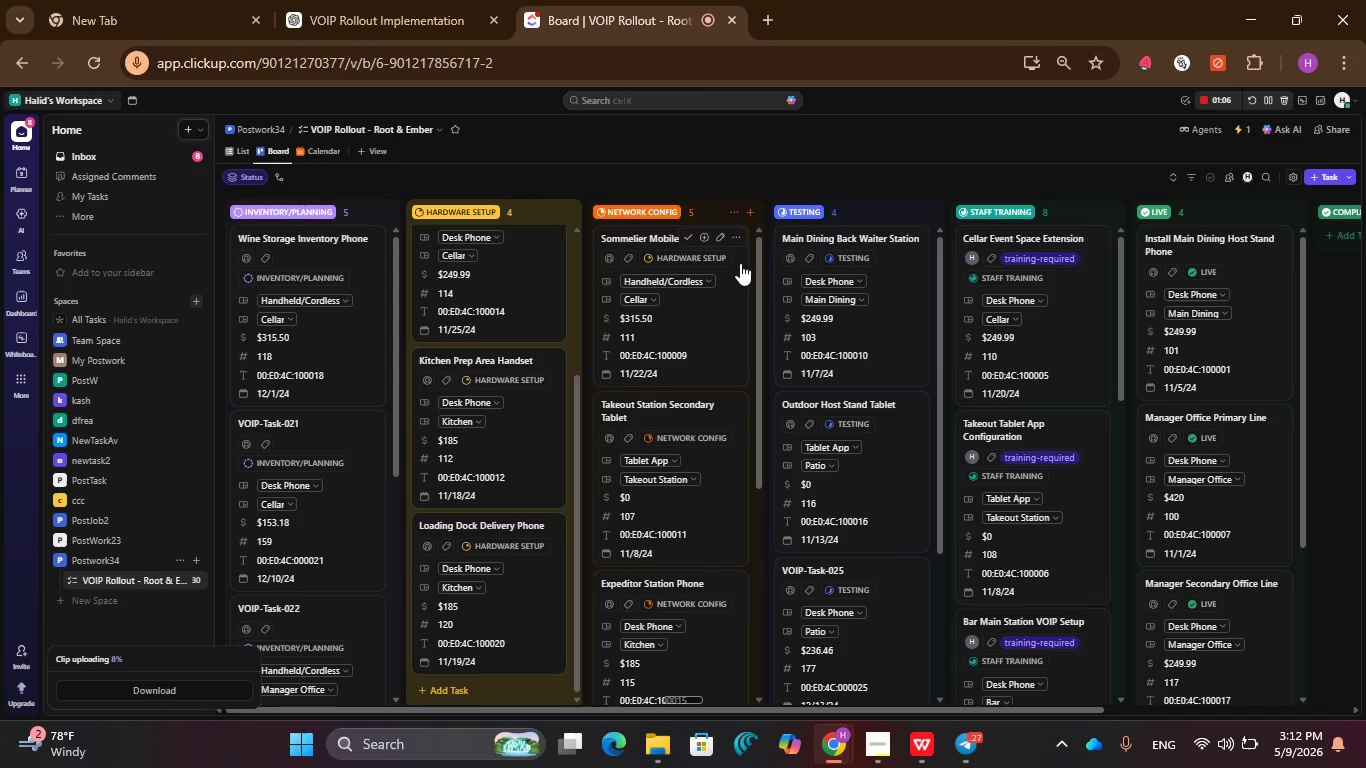 
left_click_drag(start_coordinate=[737, 272], to_coordinate=[885, 269])
 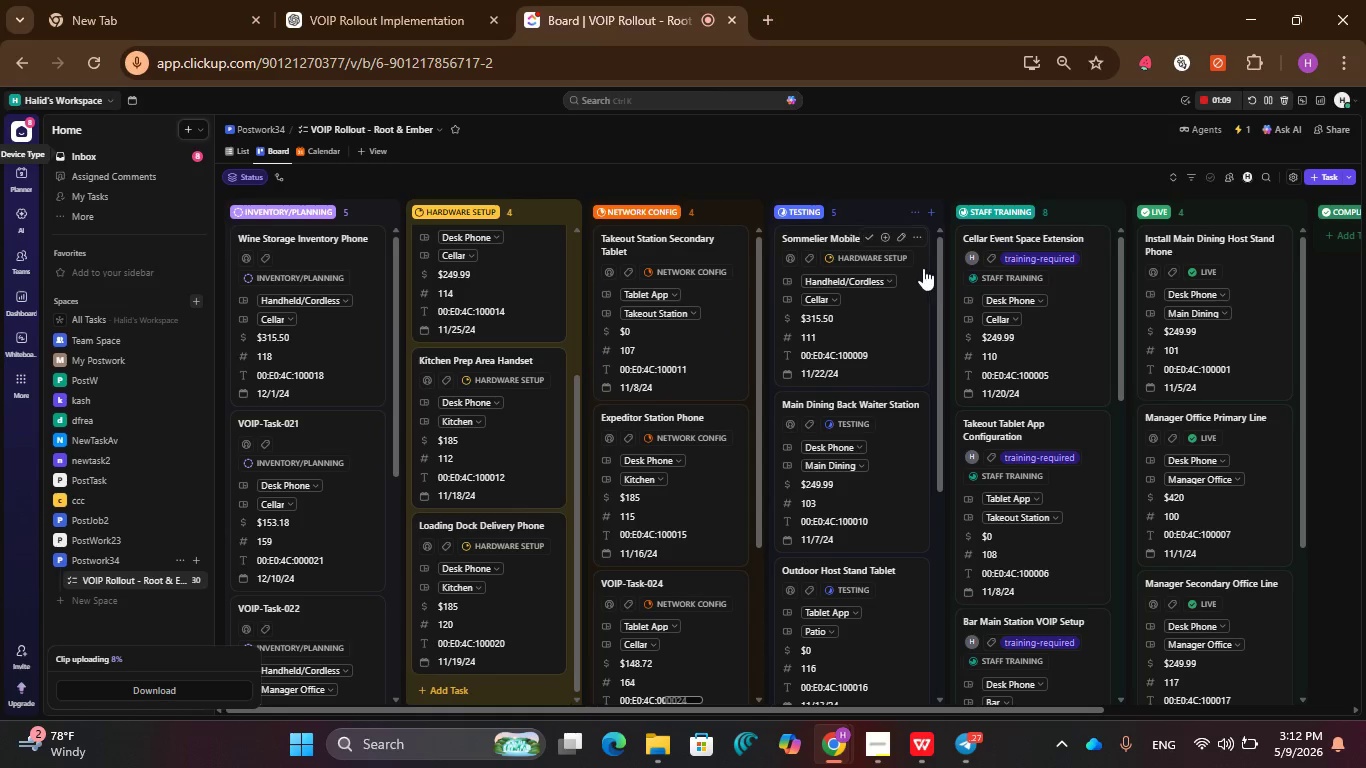 
left_click_drag(start_coordinate=[920, 267], to_coordinate=[1073, 269])
 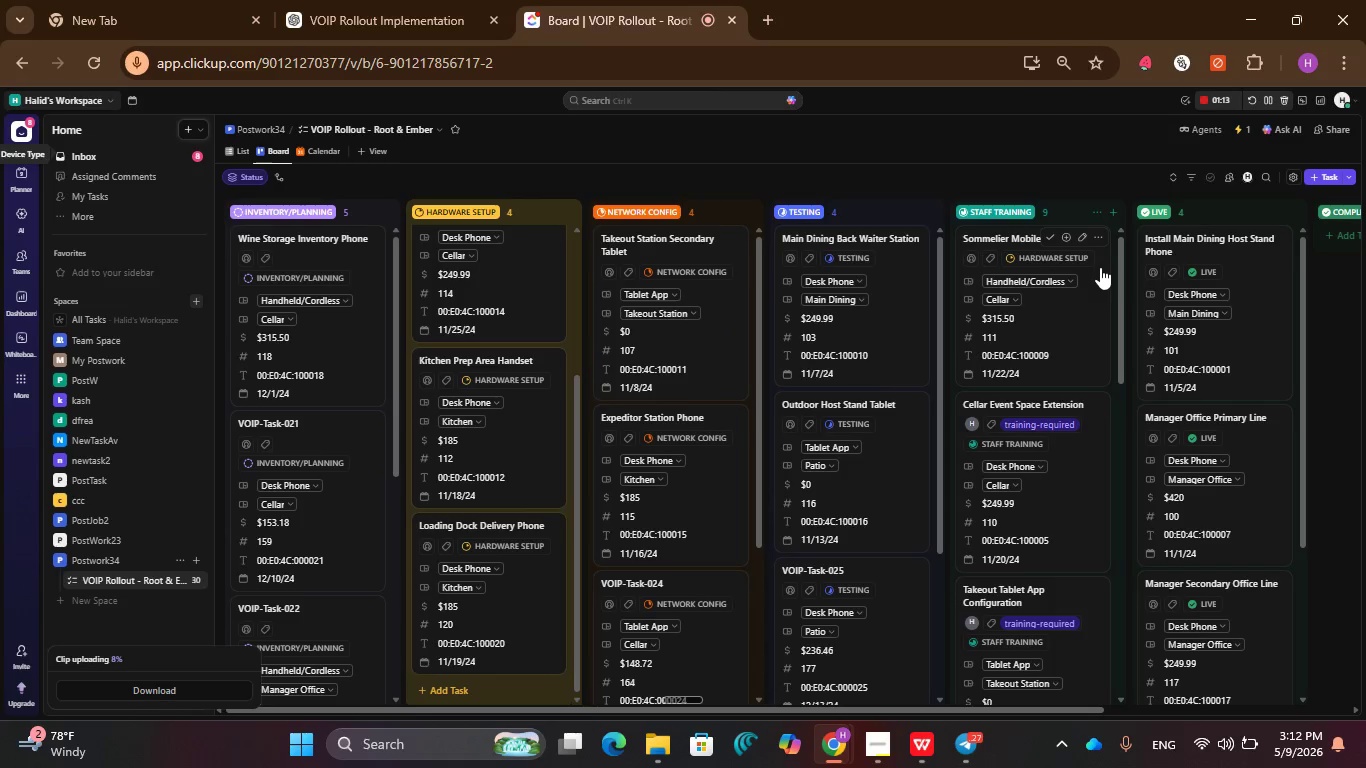 
left_click([1100, 264])
 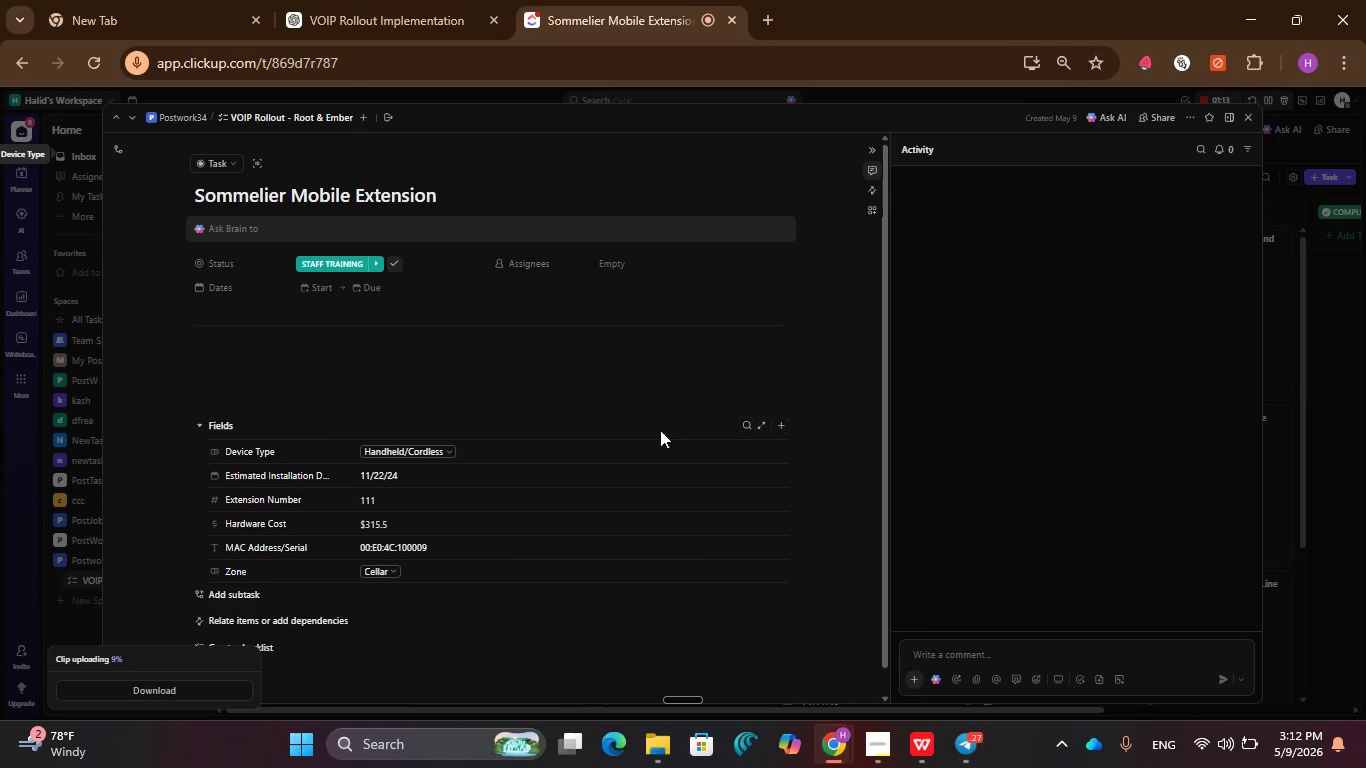 
scroll: coordinate [564, 372], scroll_direction: down, amount: 3.0
 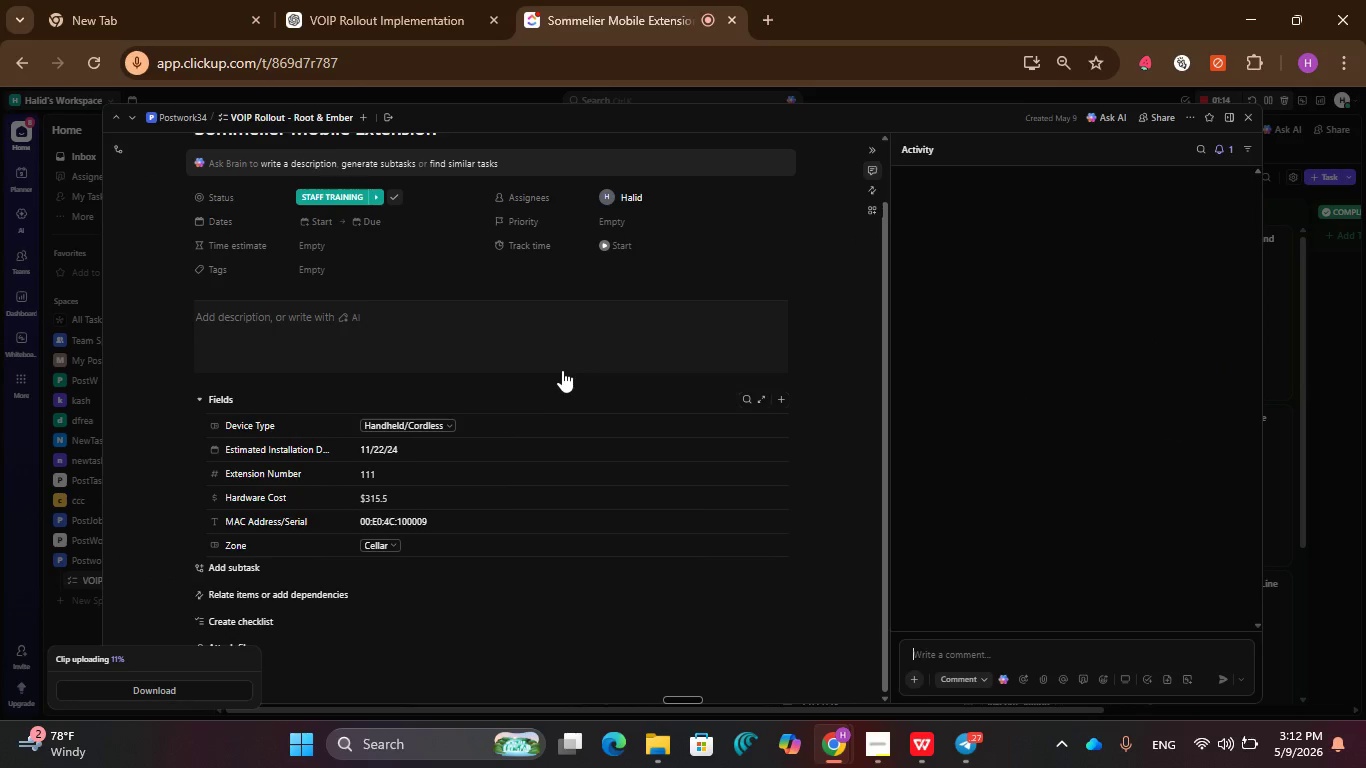 
scroll: coordinate [511, 398], scroll_direction: none, amount: 0.0
 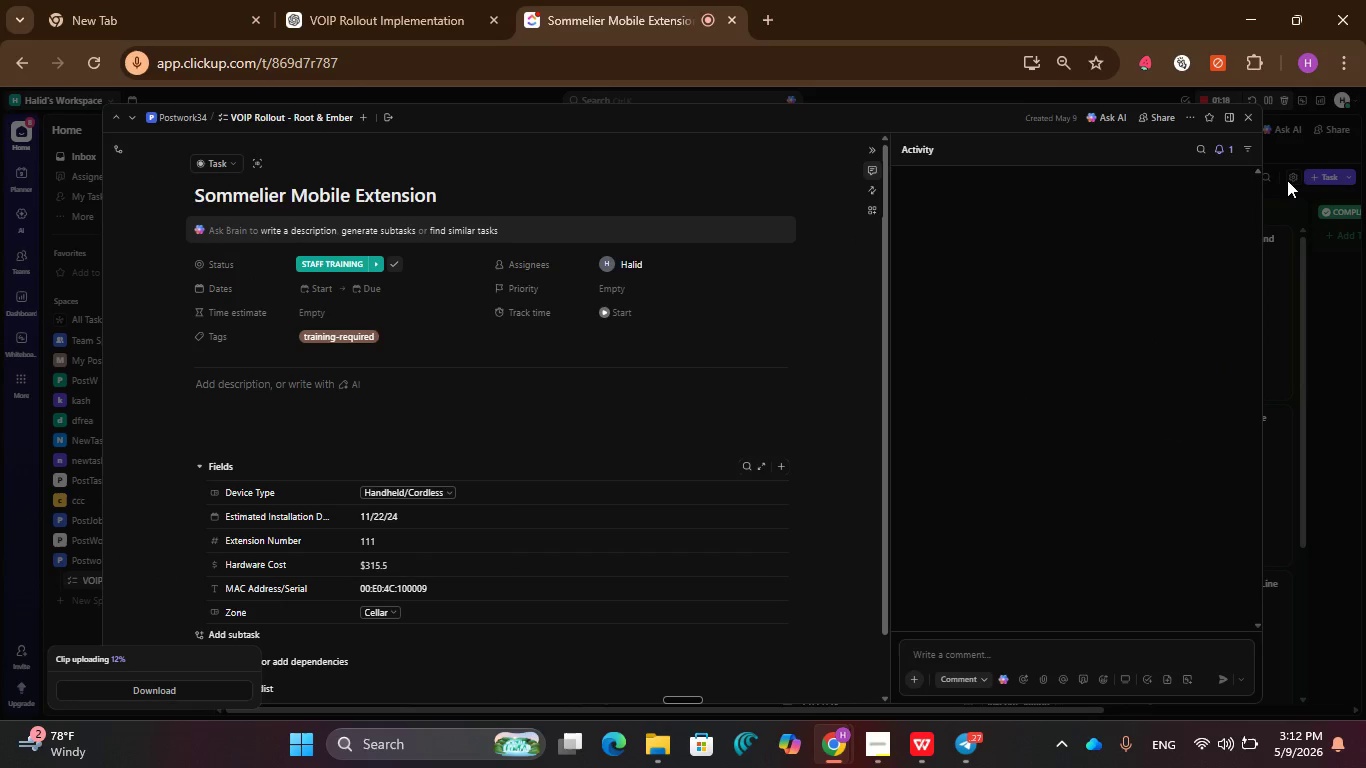 
left_click([1248, 122])
 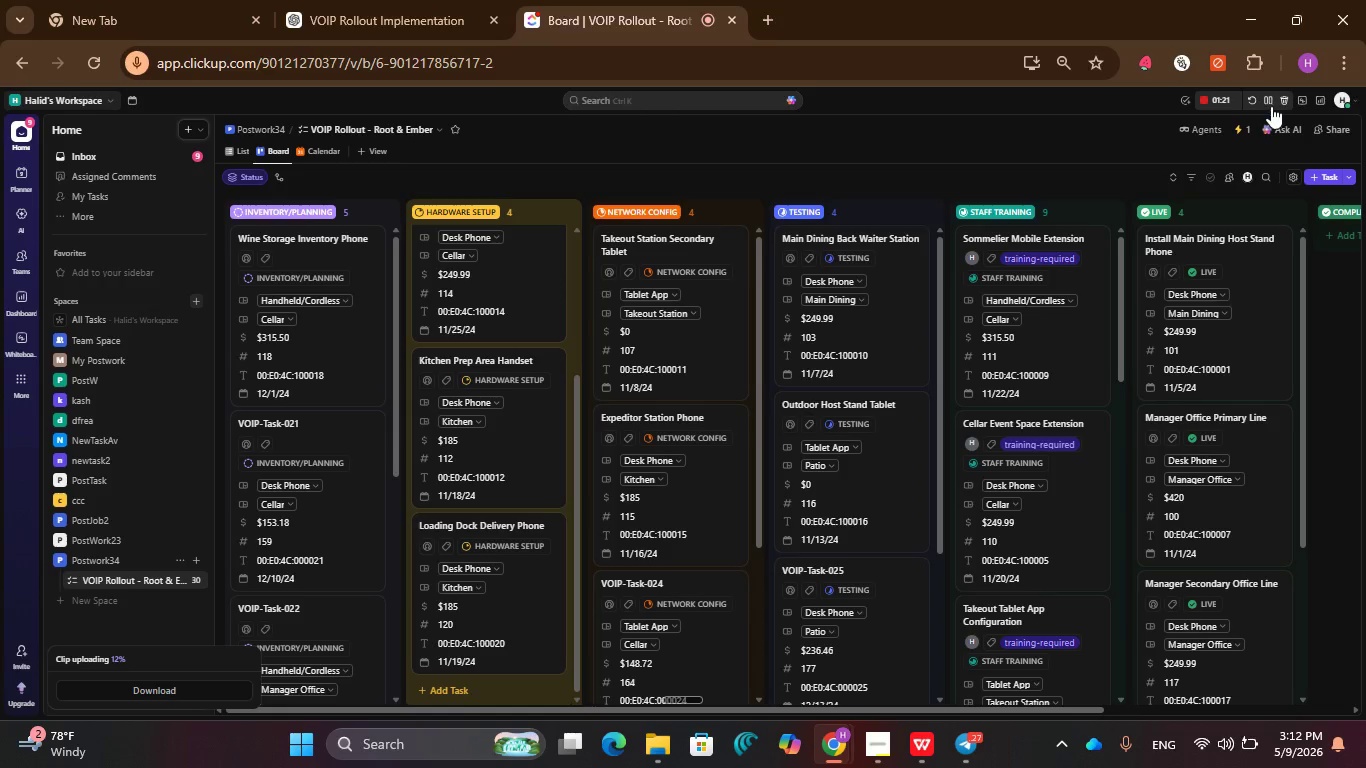 
left_click([1269, 104])
 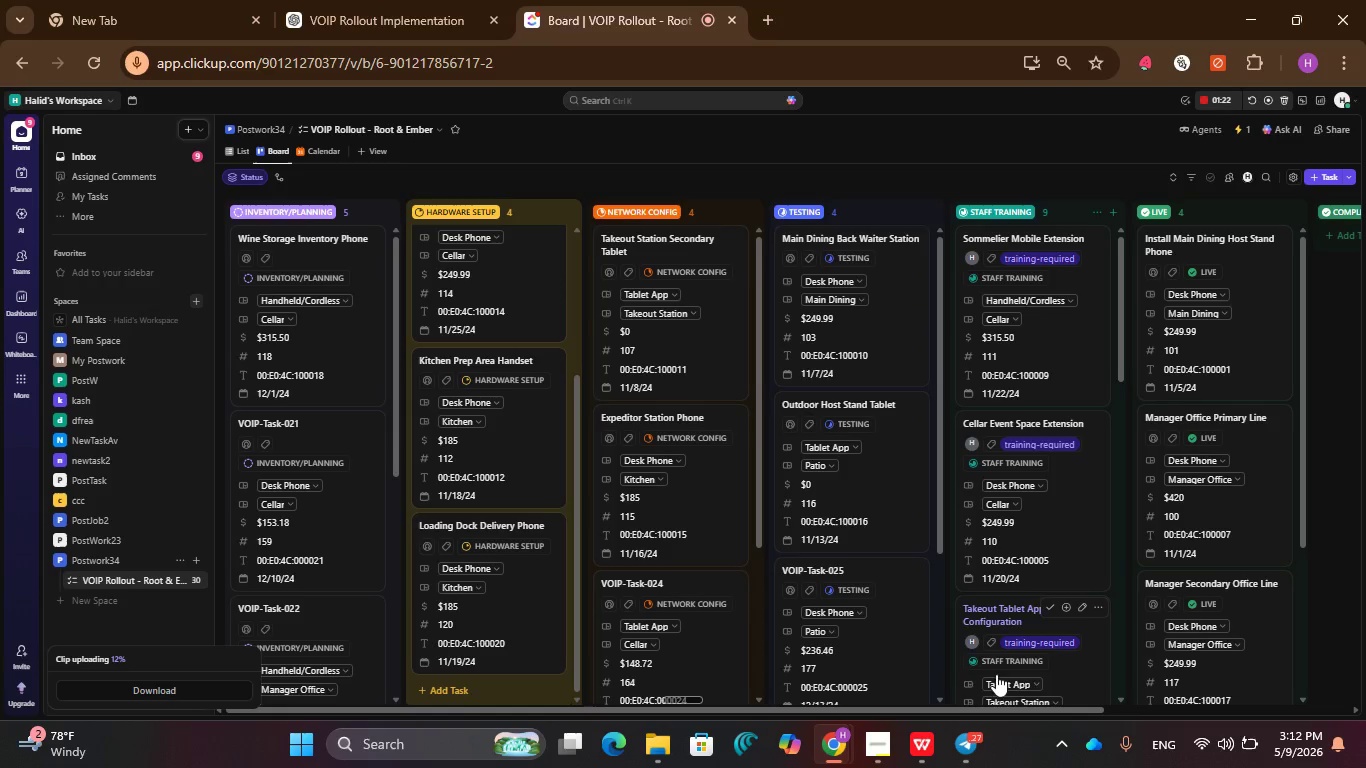 
left_click([976, 736])
 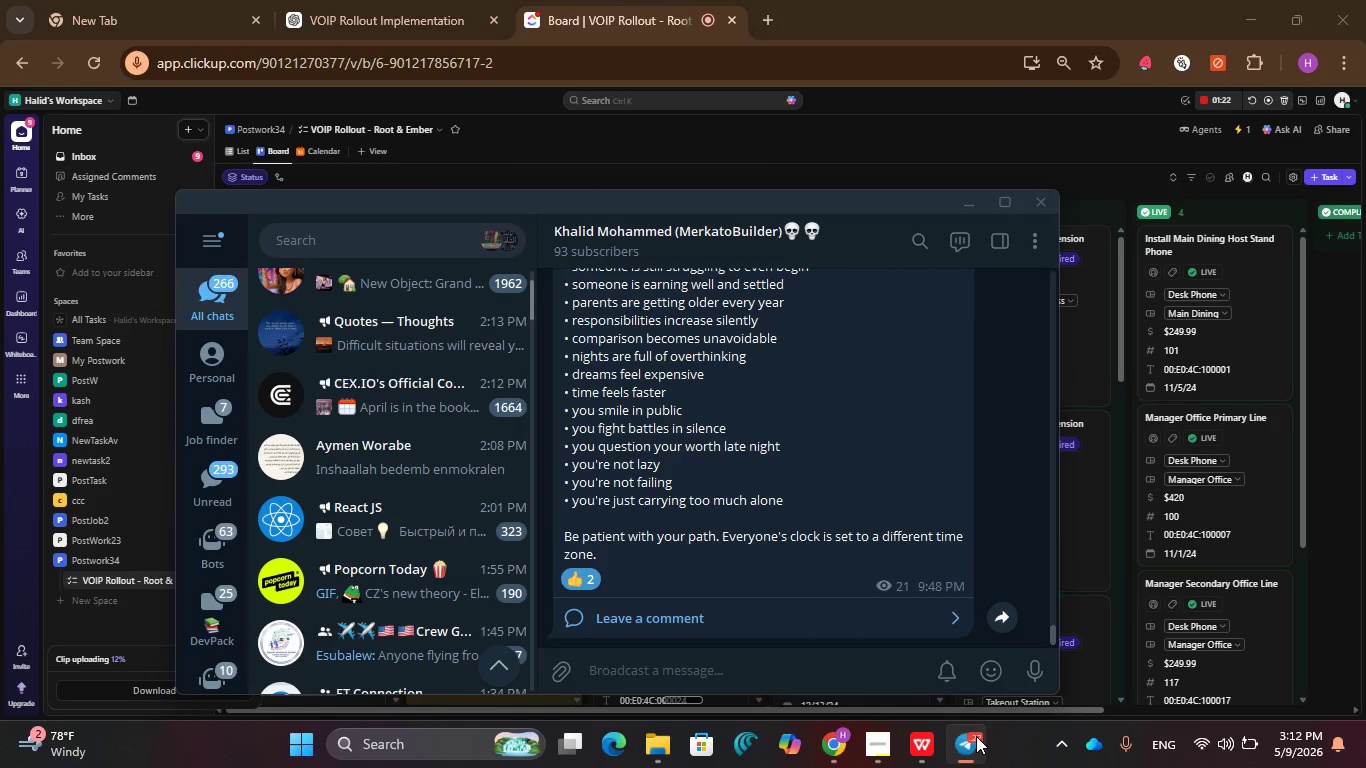 
left_click([976, 736])
 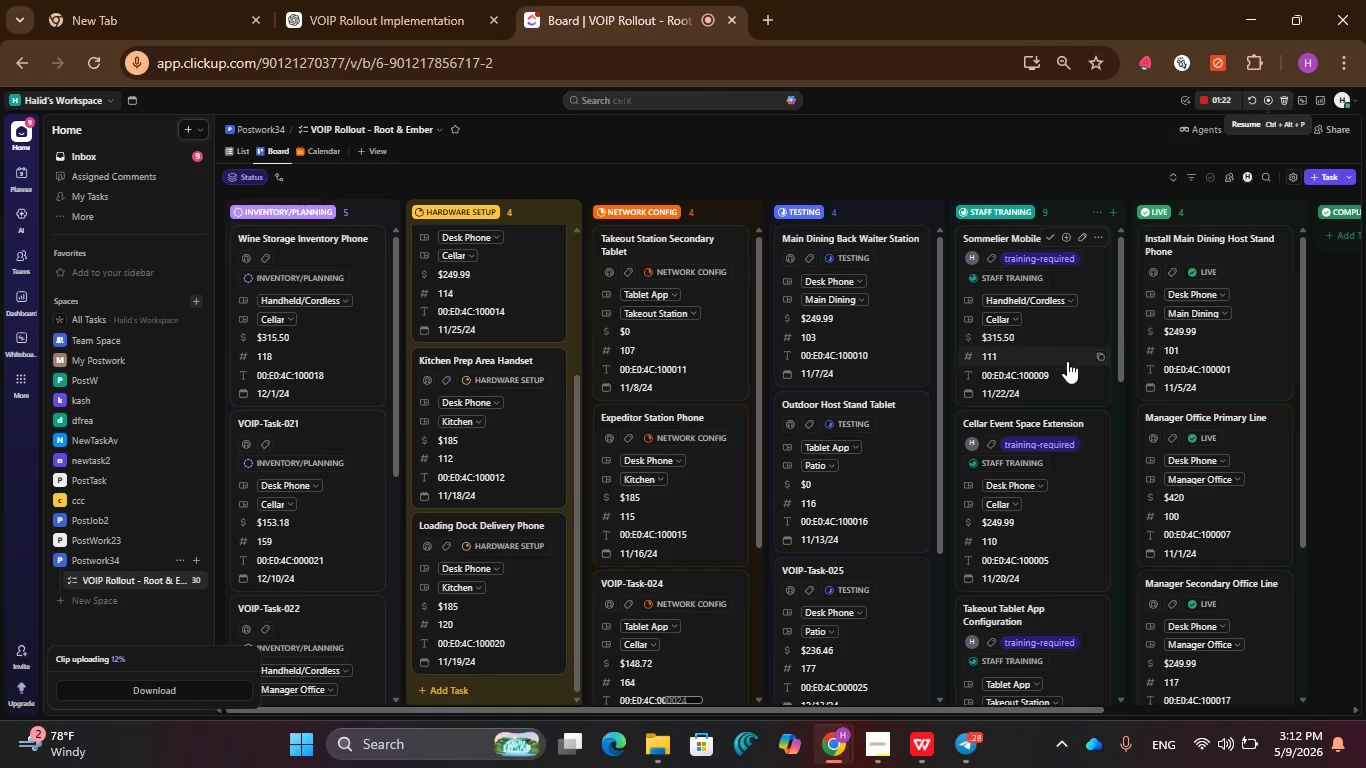 
left_click([1064, 320])
 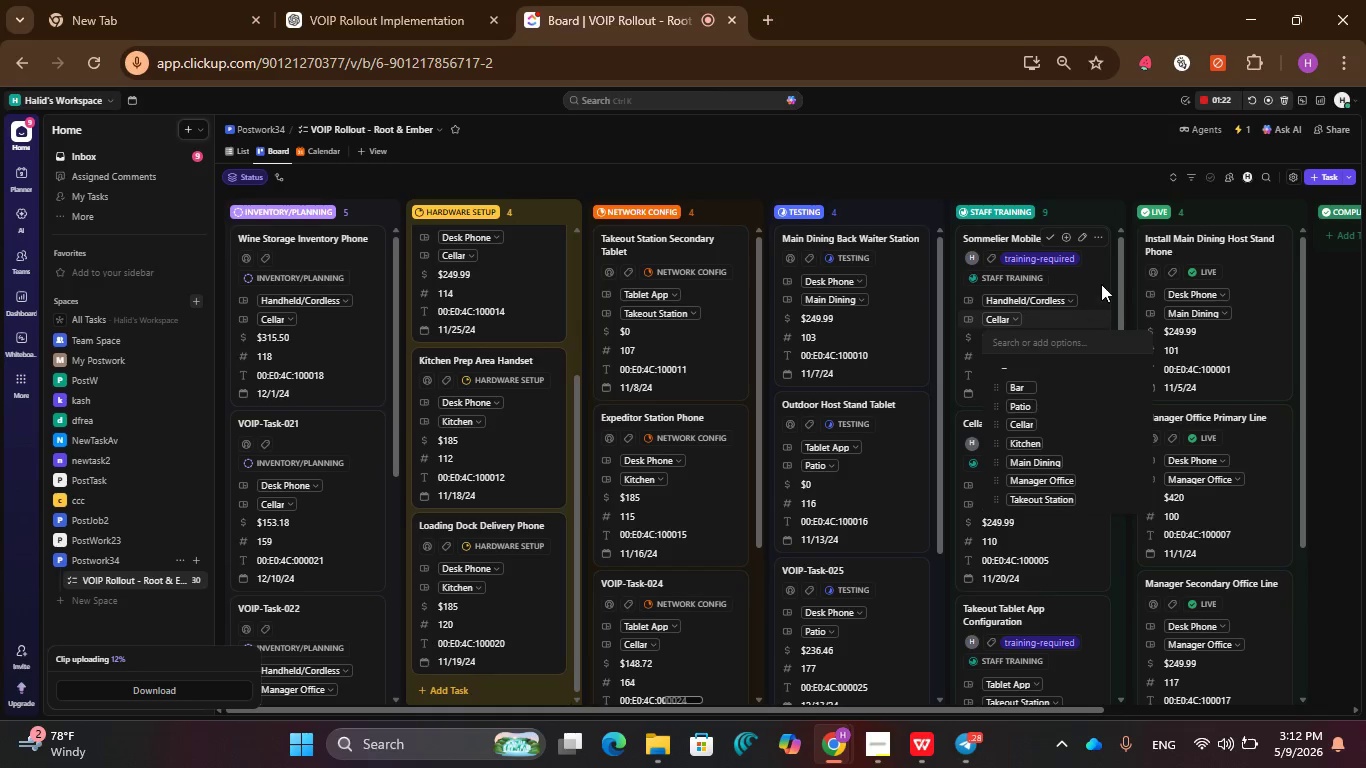 
left_click([1101, 276])
 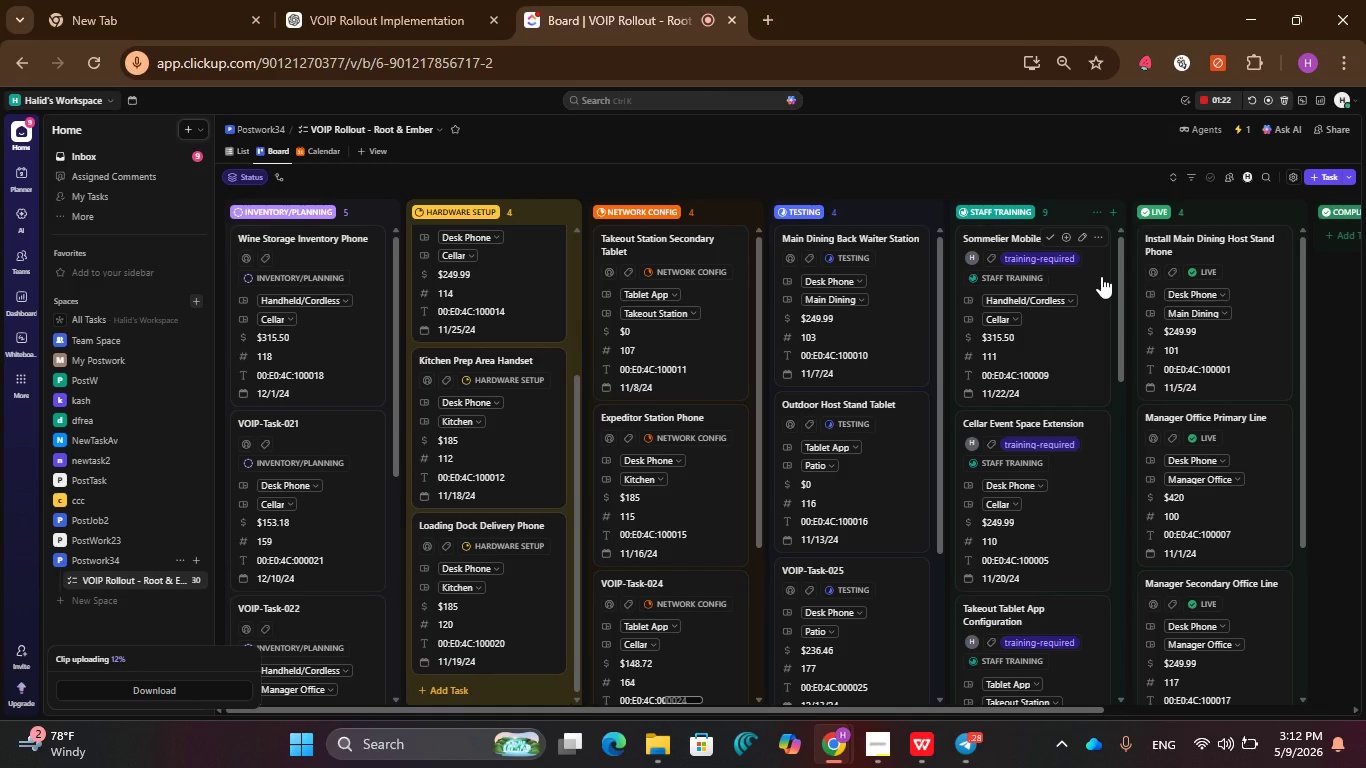 
left_click([1101, 276])
 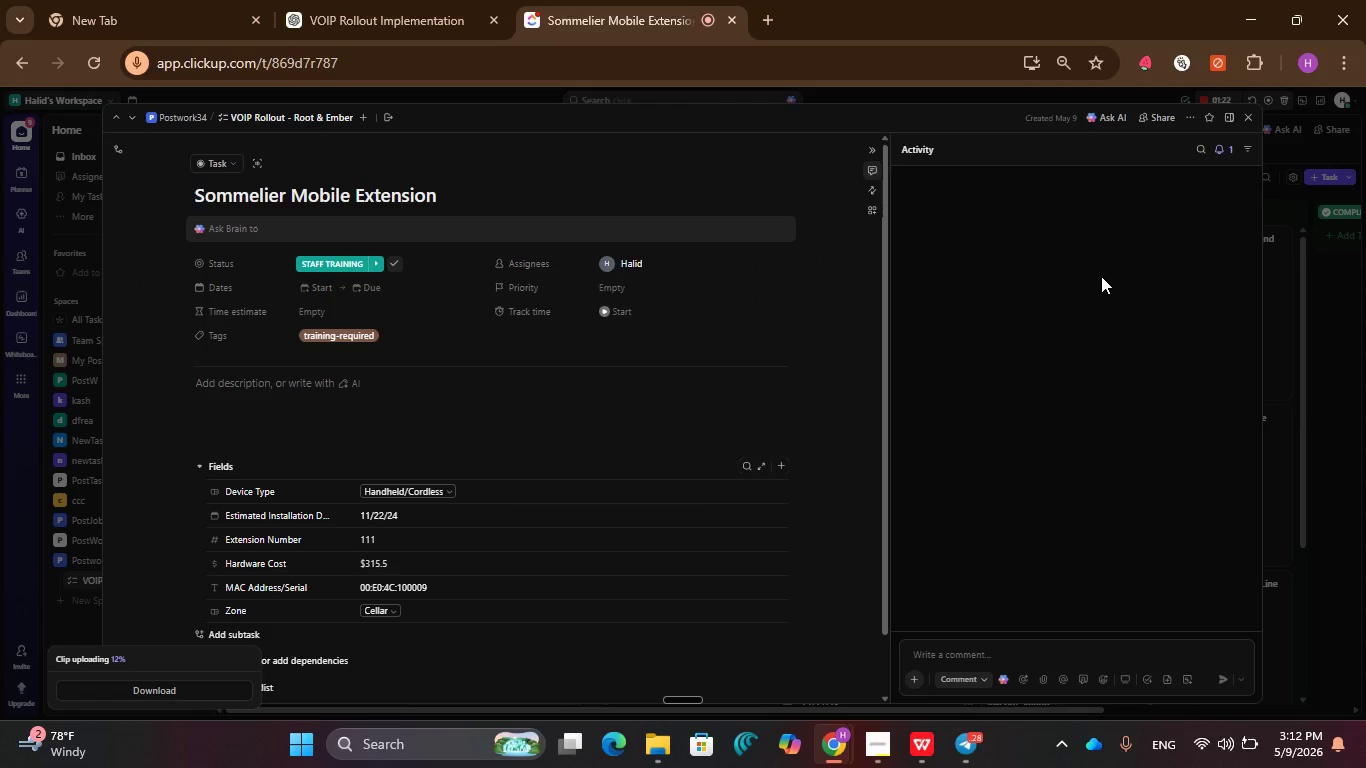 
wait(5.42)
 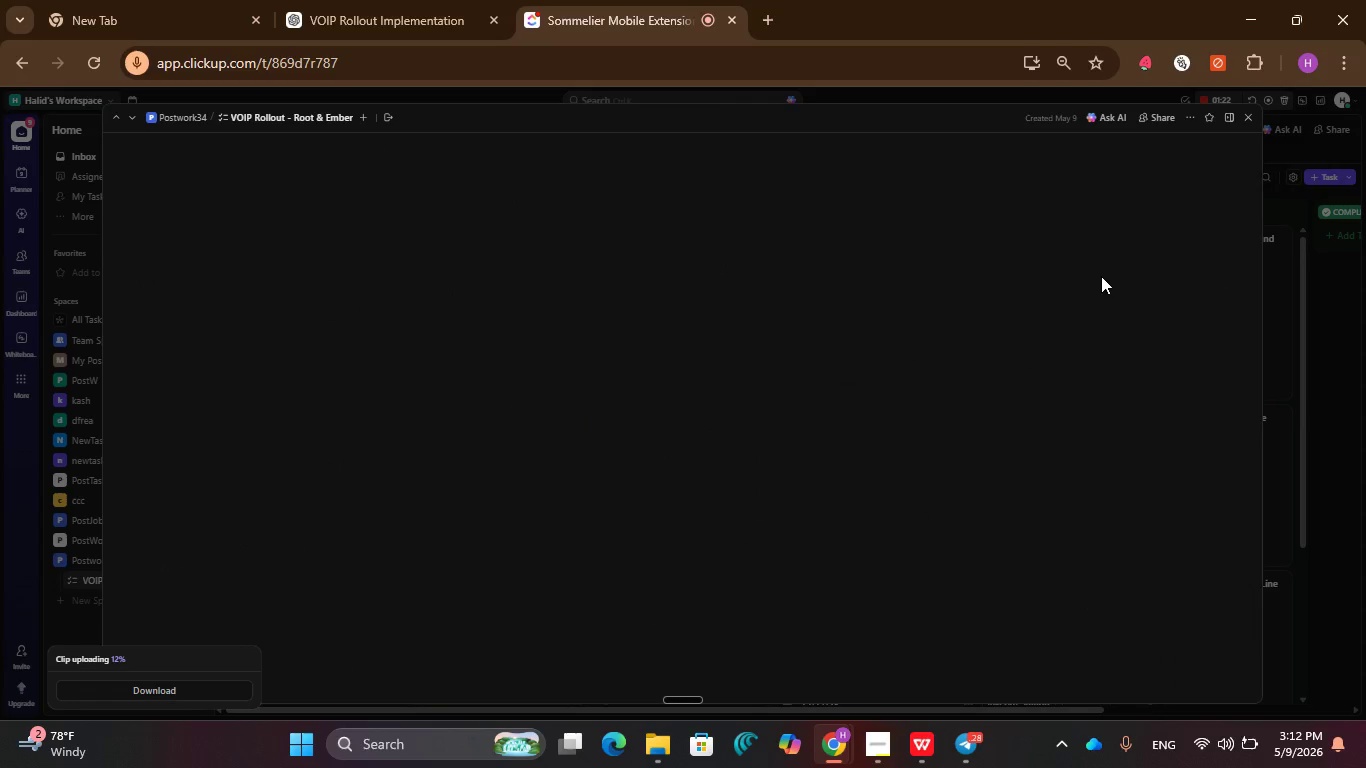 
scroll: coordinate [744, 440], scroll_direction: down, amount: 4.0
 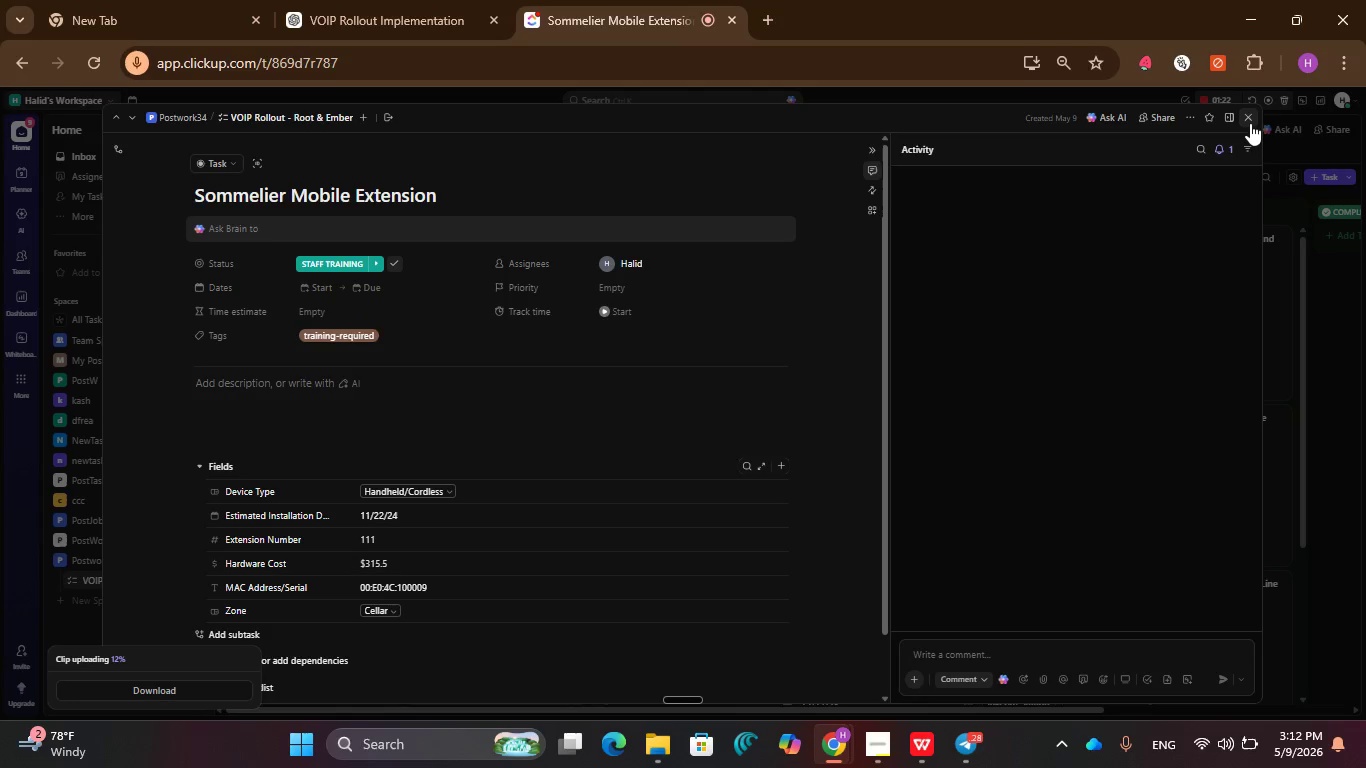 
left_click([1248, 123])
 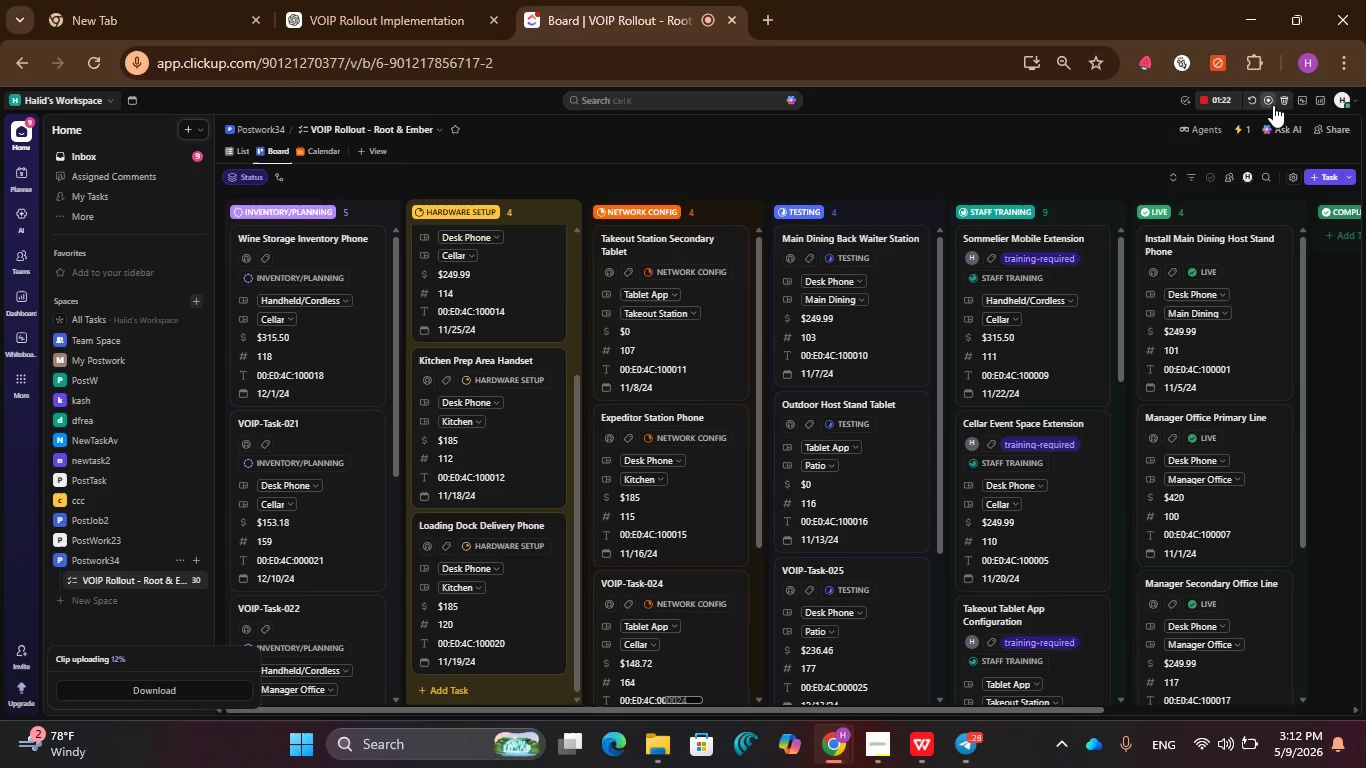 
left_click([1269, 103])
 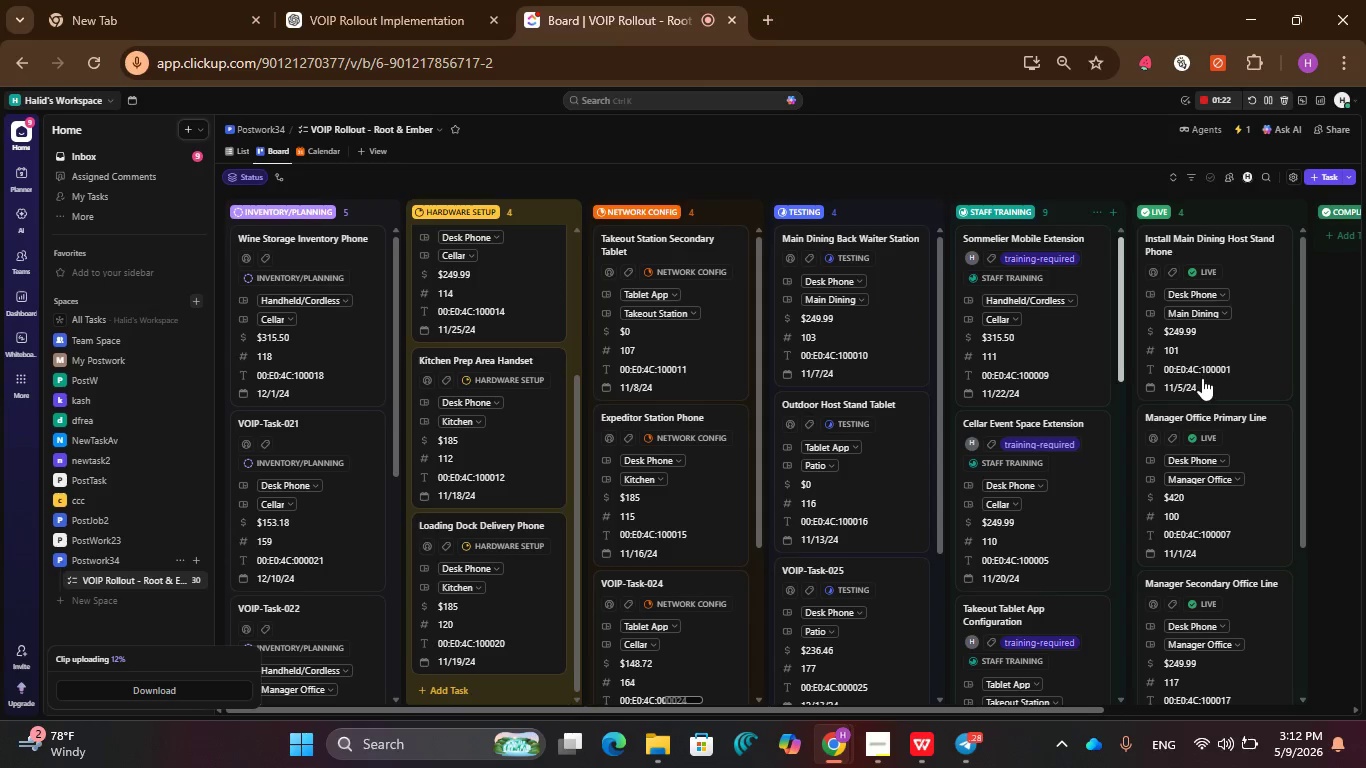 
scroll: coordinate [484, 371], scroll_direction: none, amount: 0.0
 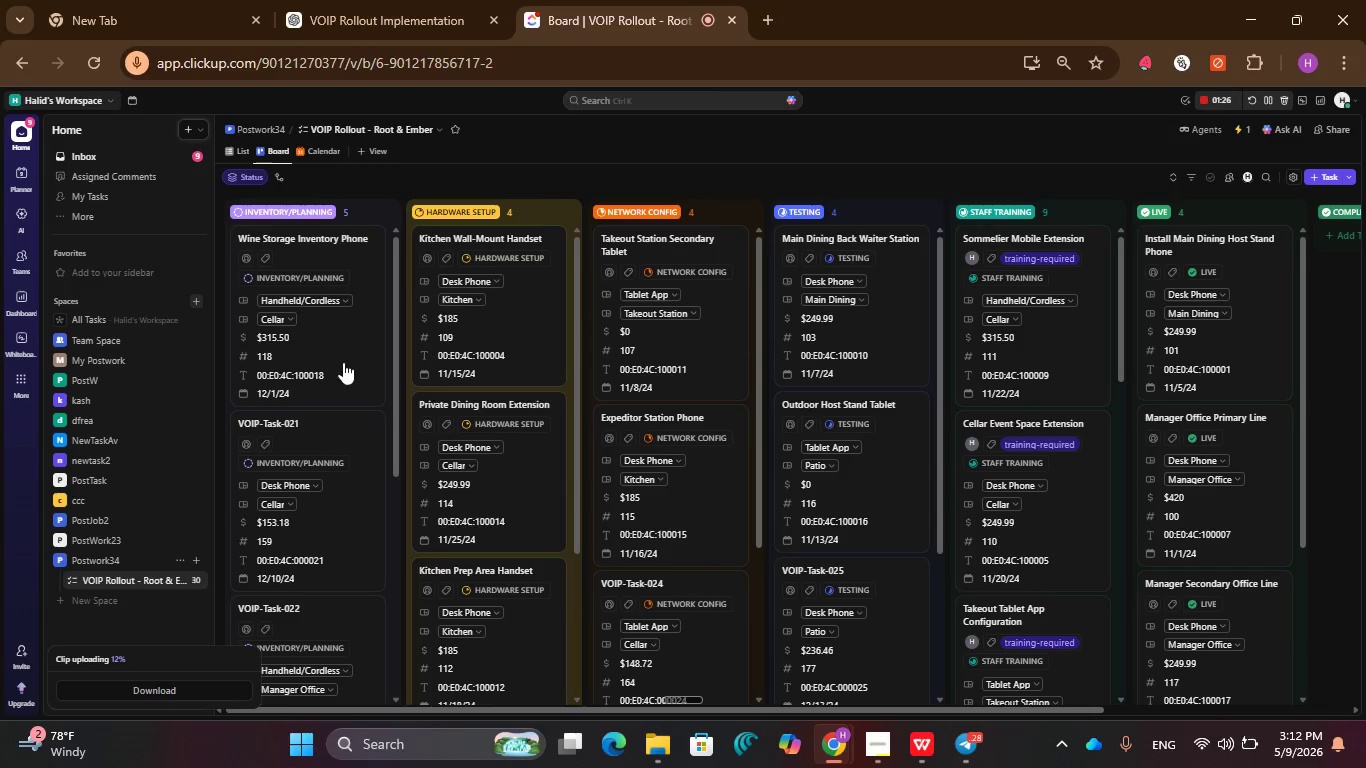 
scroll: coordinate [342, 361], scroll_direction: down, amount: 2.0
 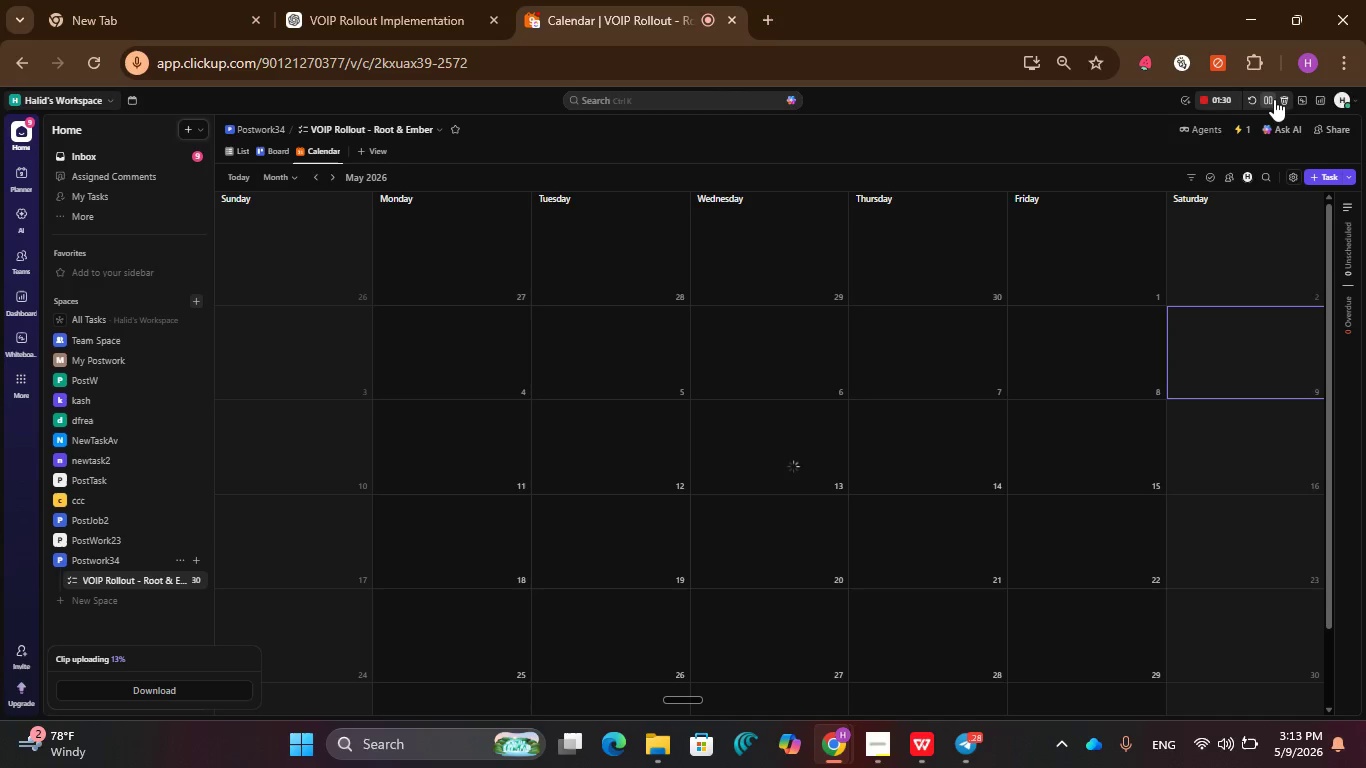 
wait(5.08)
 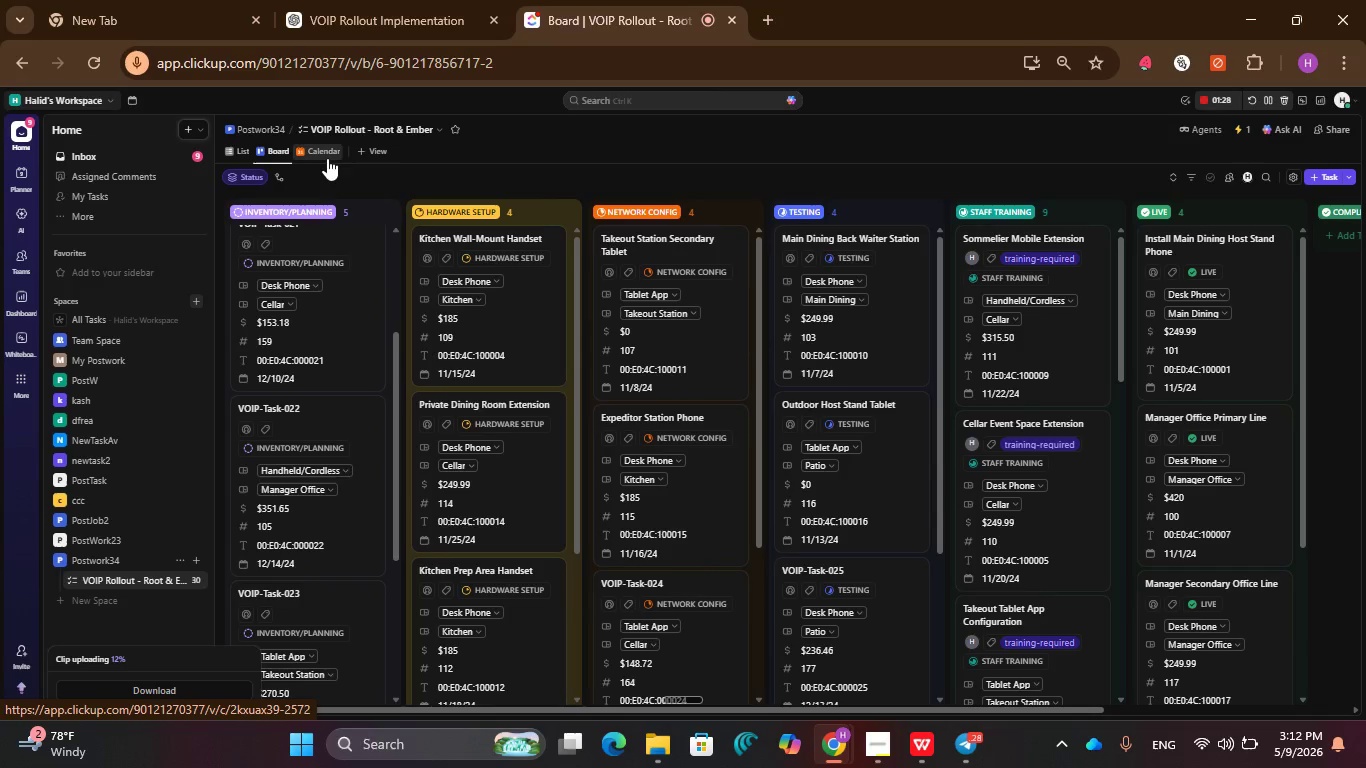 
left_click([1269, 99])
 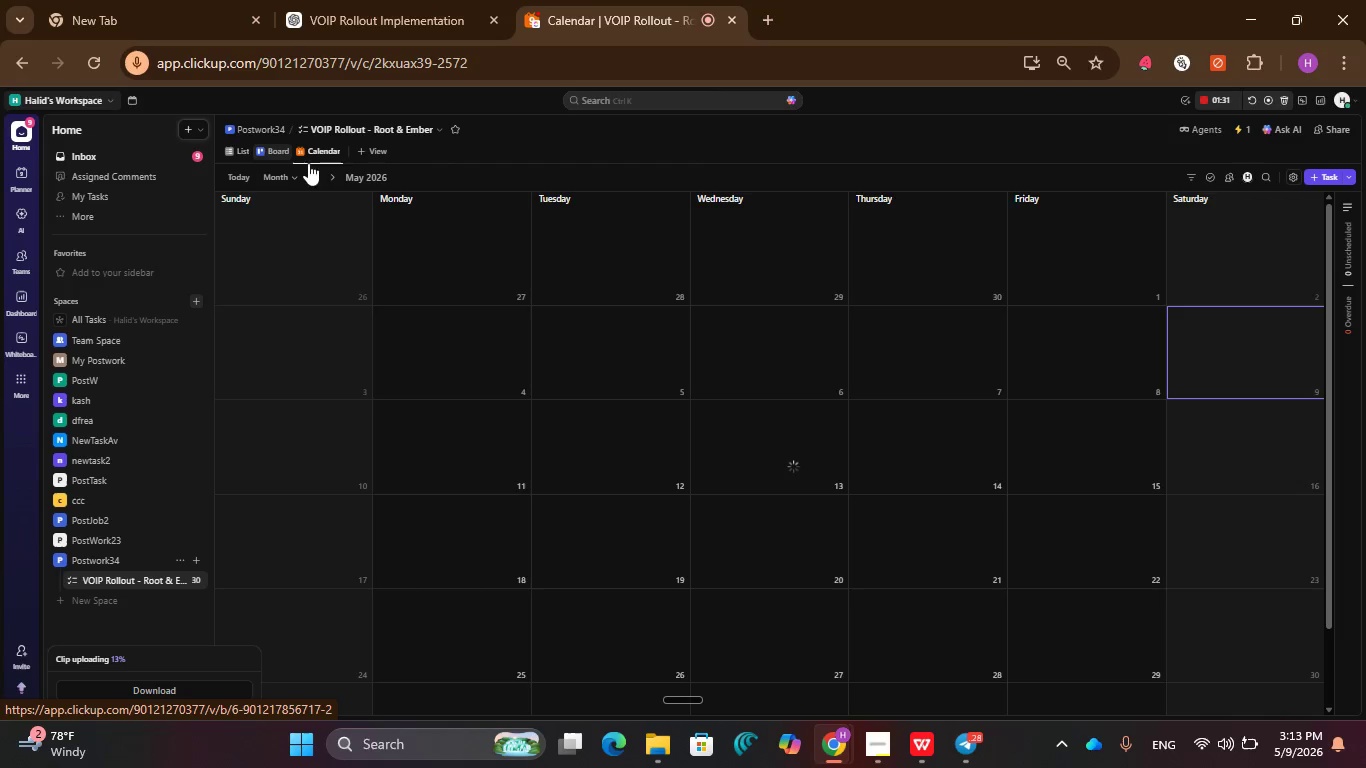 
left_click([317, 177])
 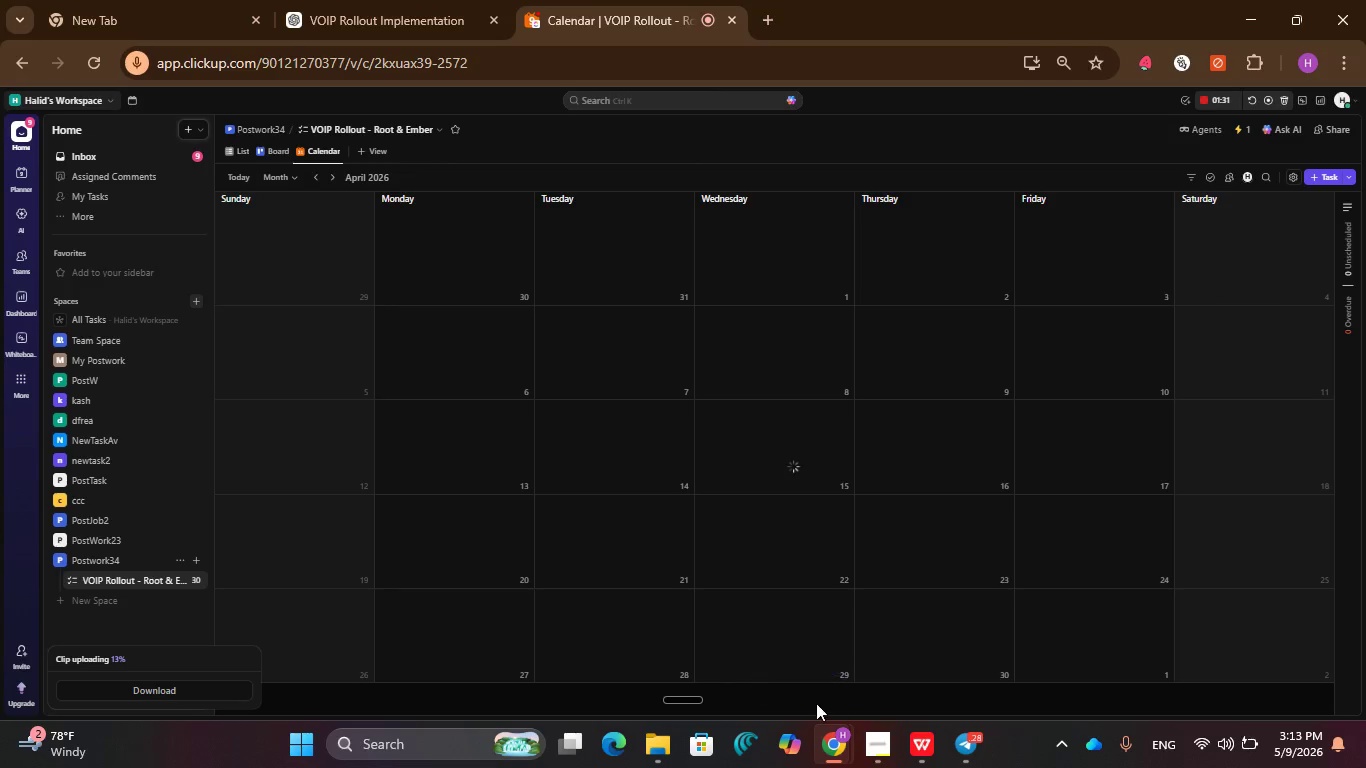 
left_click([955, 739])
 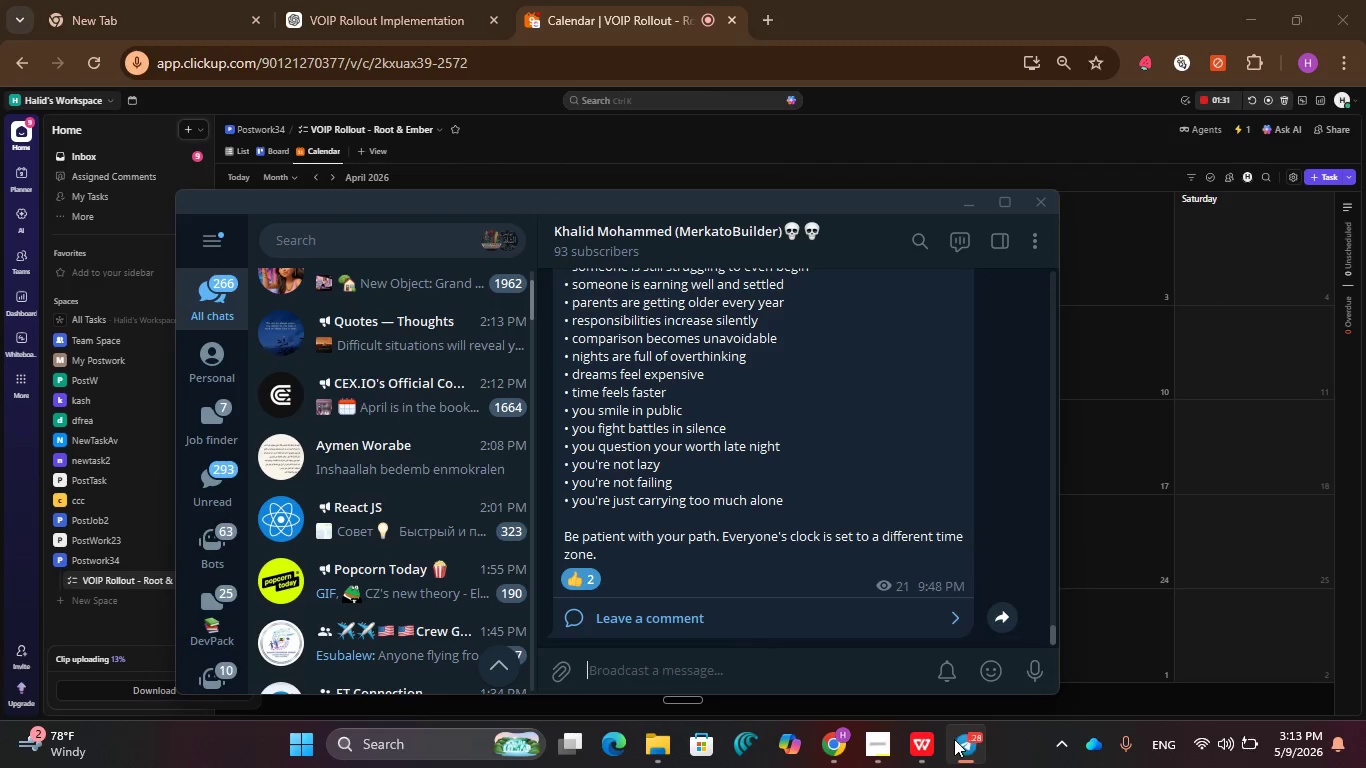 
left_click([953, 738])
 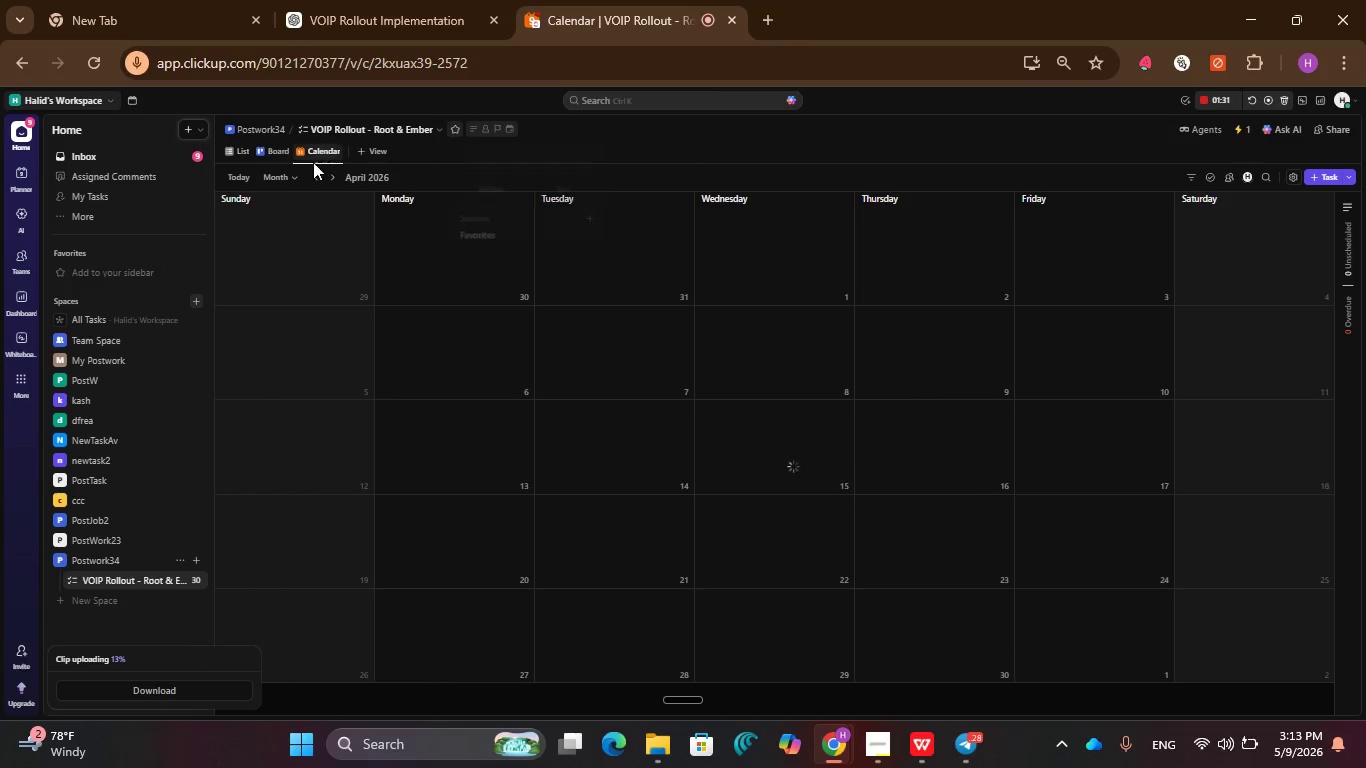 
left_click([313, 177])
 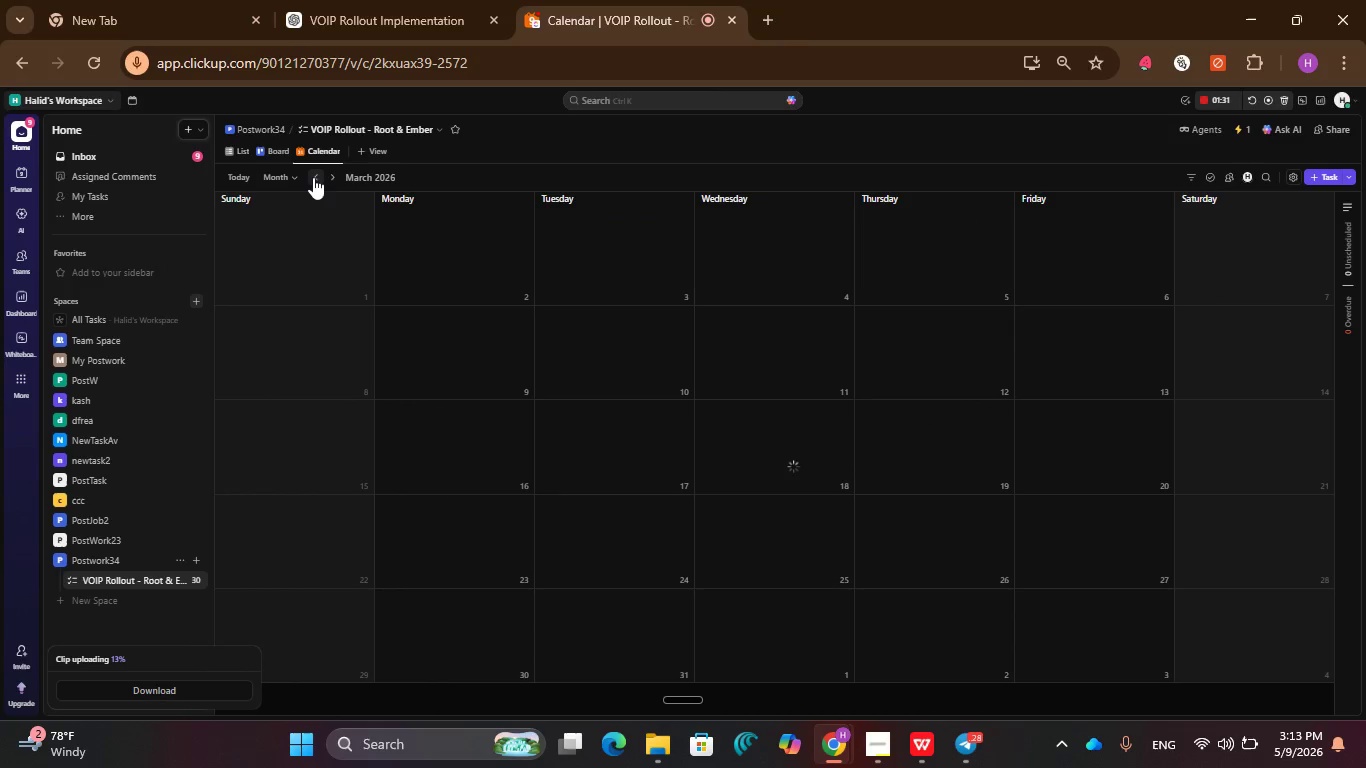 
left_click([313, 177])
 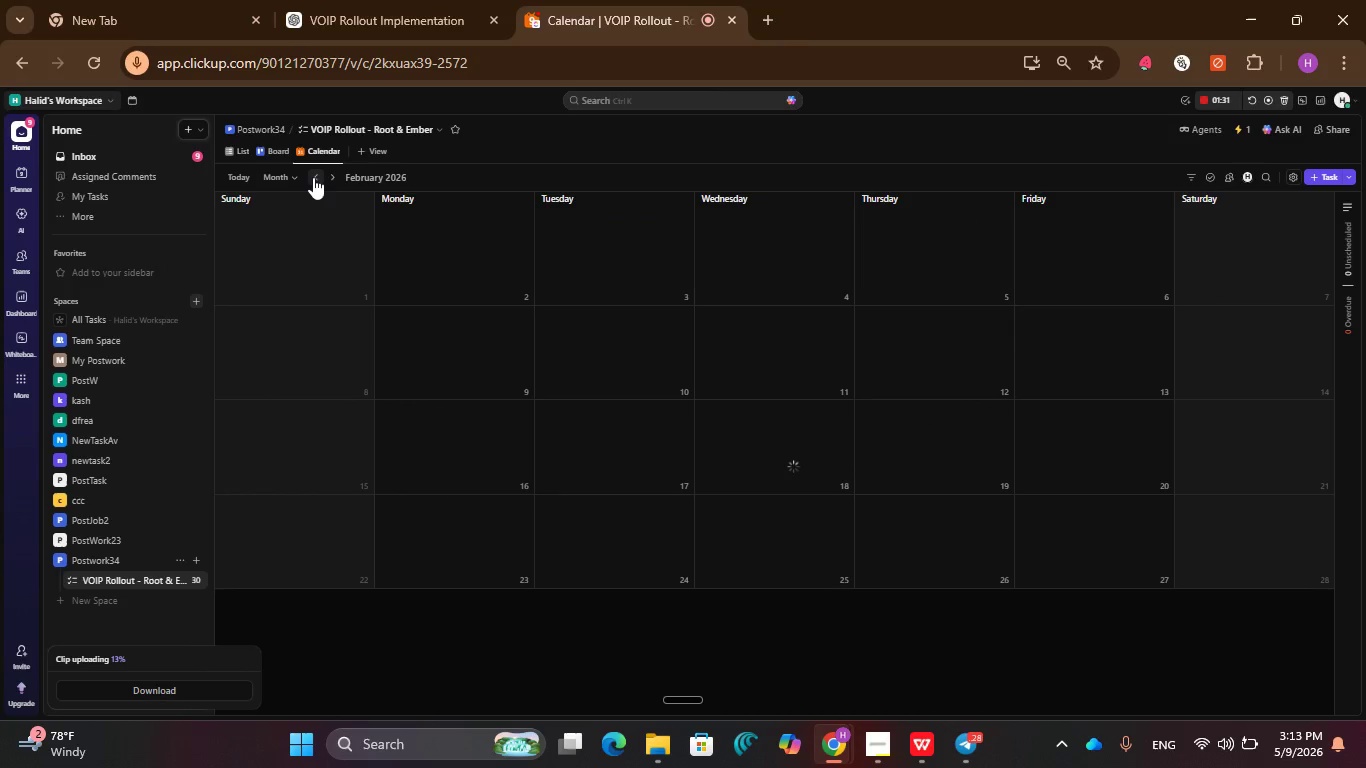 
left_click([313, 177])
 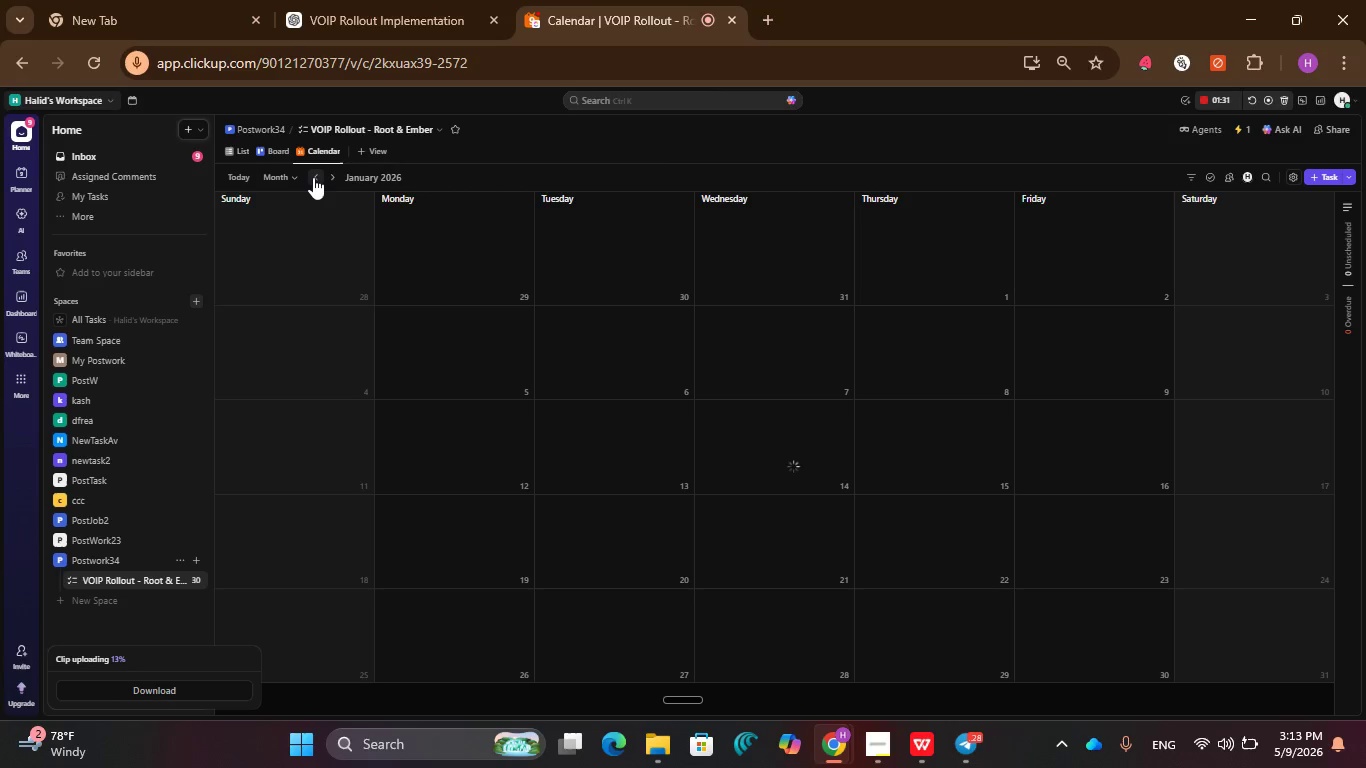 
left_click([313, 177])
 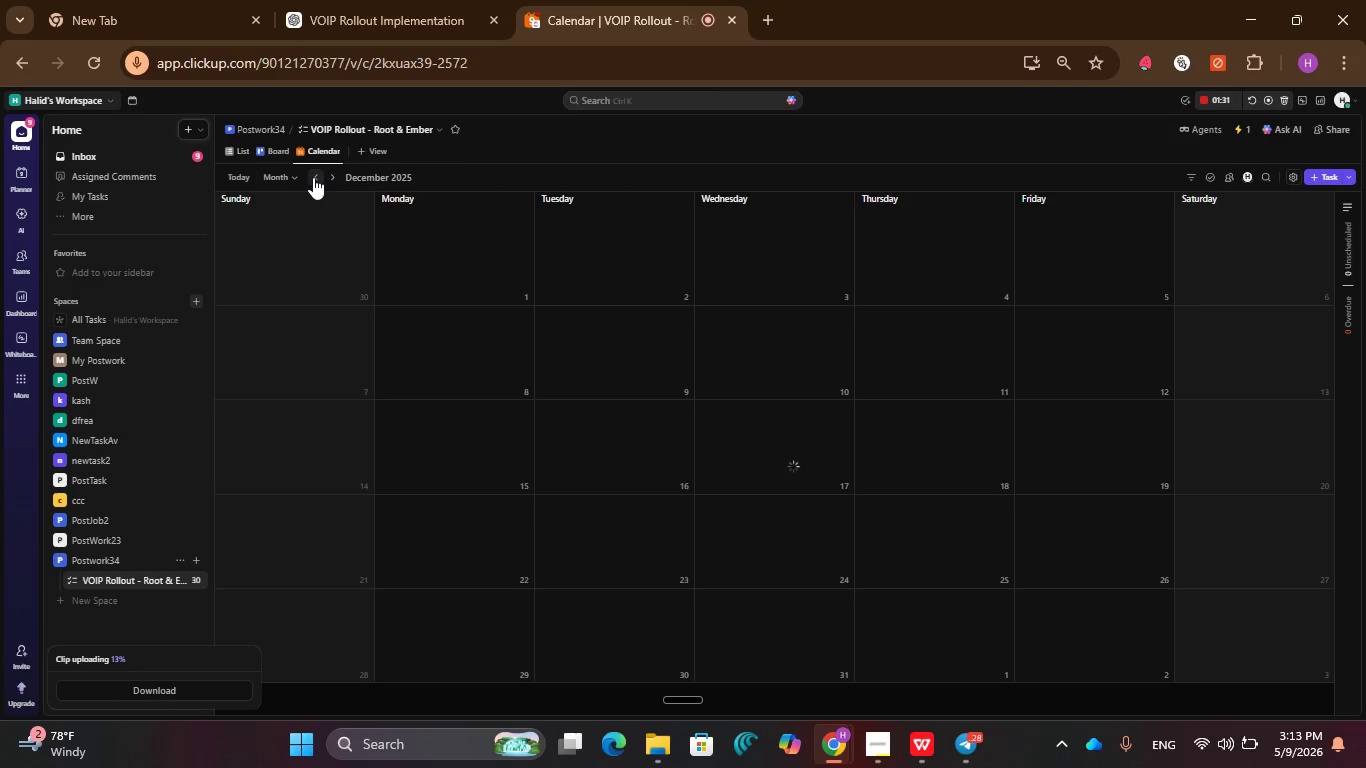 
left_click([313, 177])
 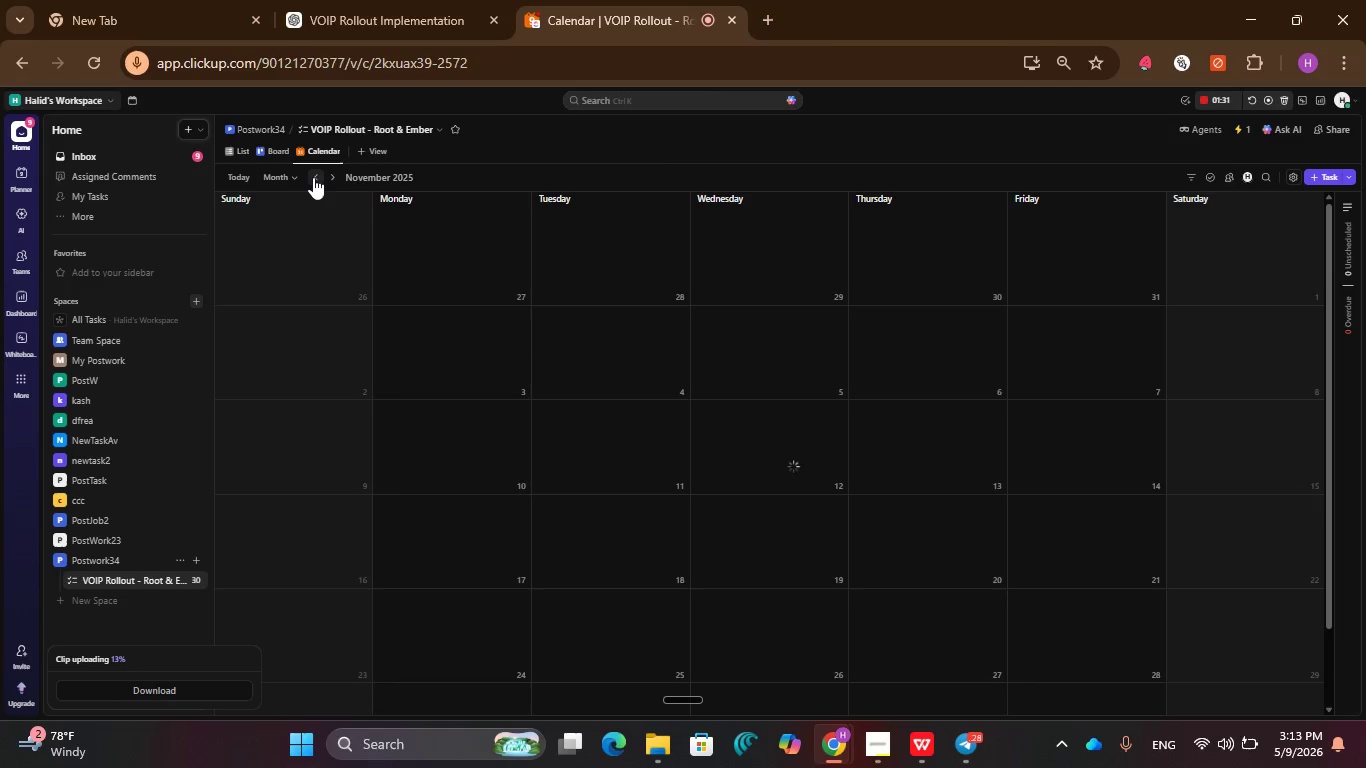 
left_click([313, 177])
 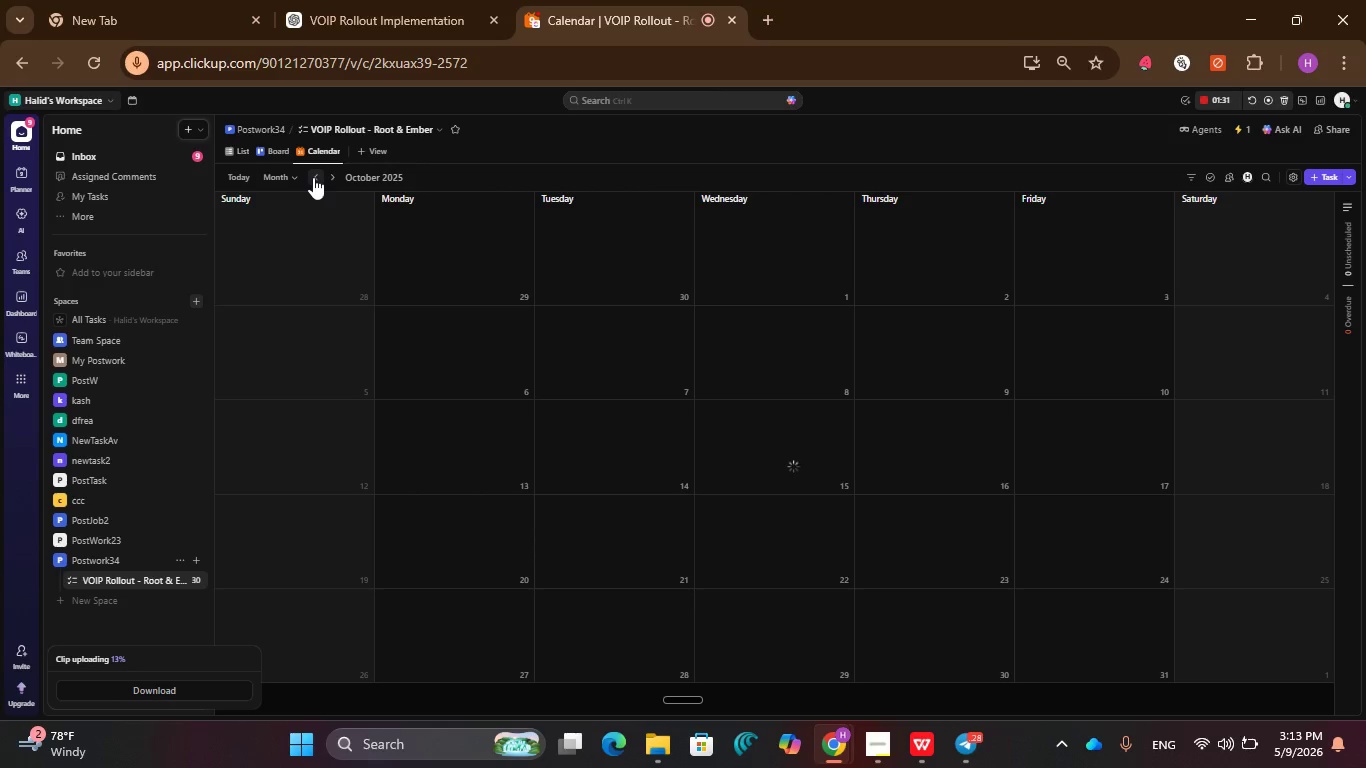 
left_click([313, 177])
 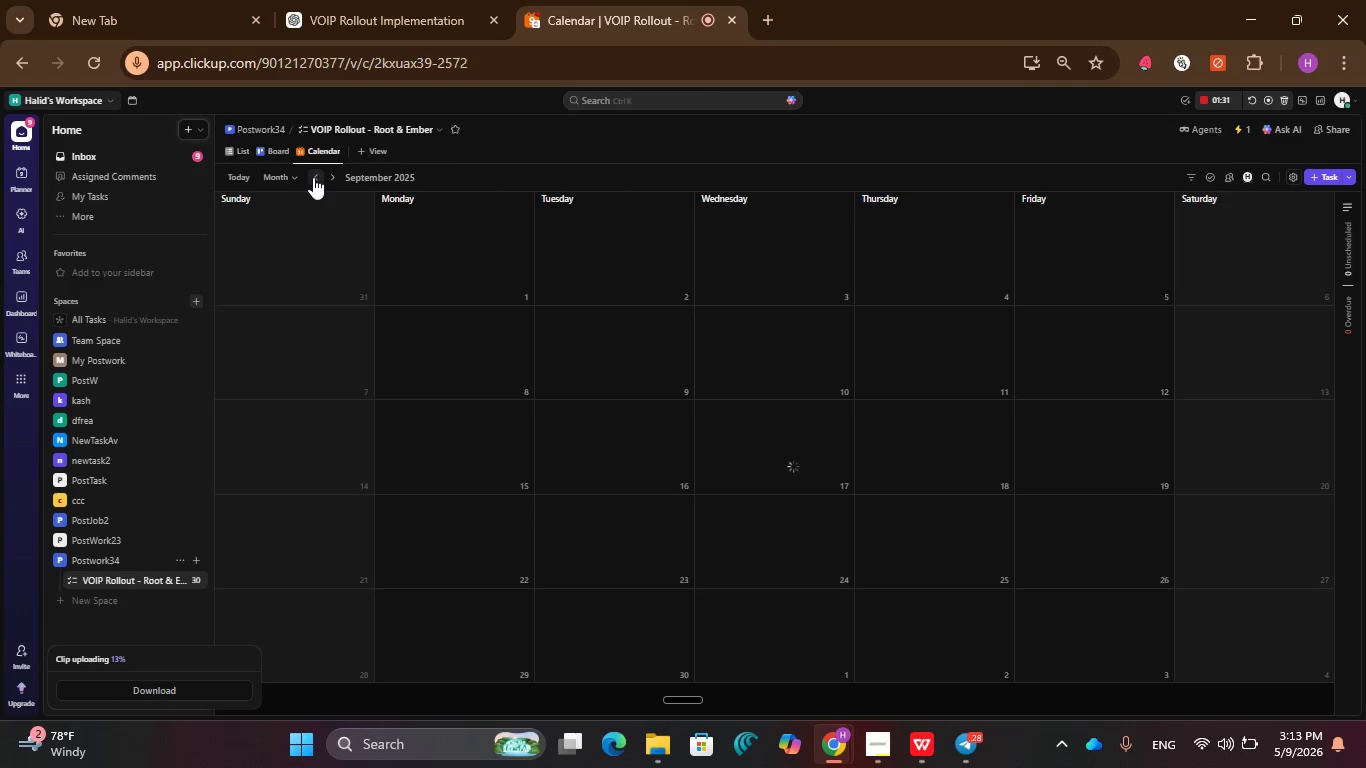 
left_click([313, 177])
 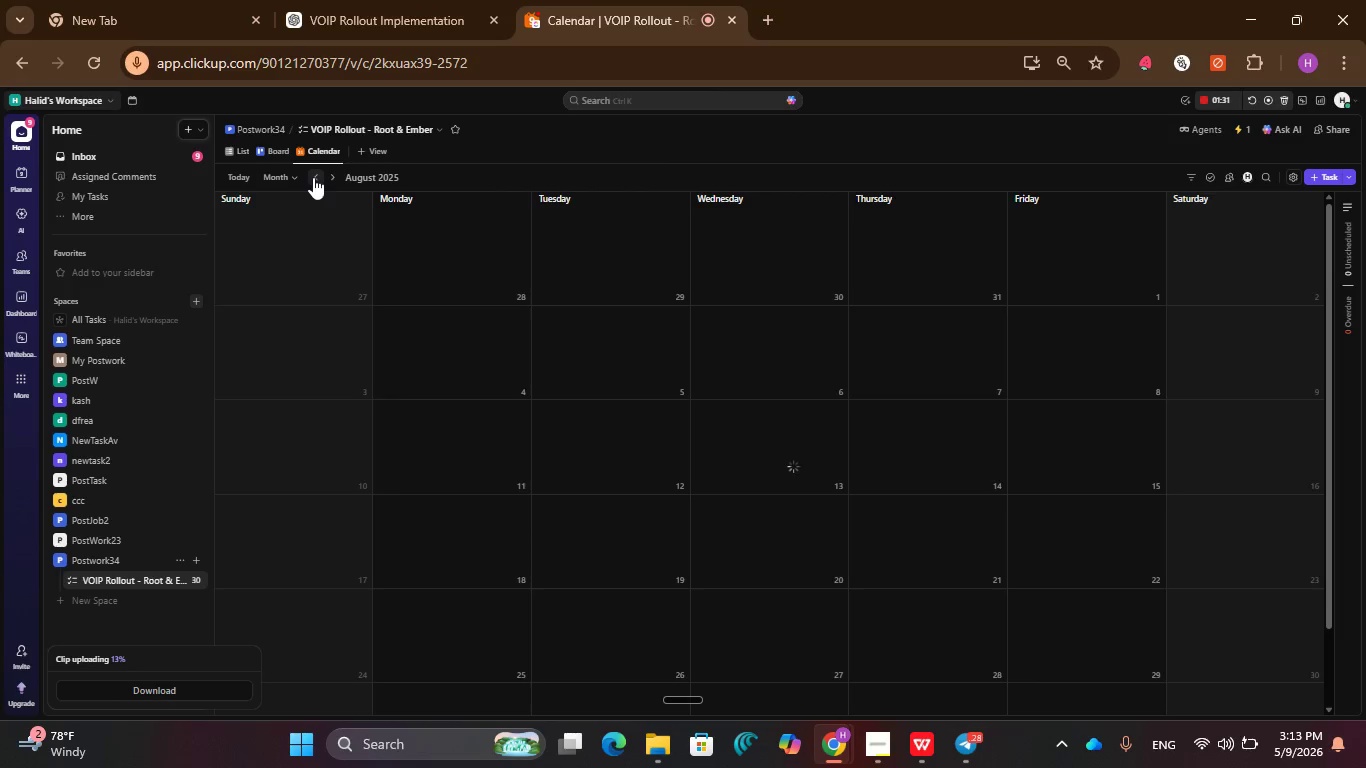 
left_click([313, 177])
 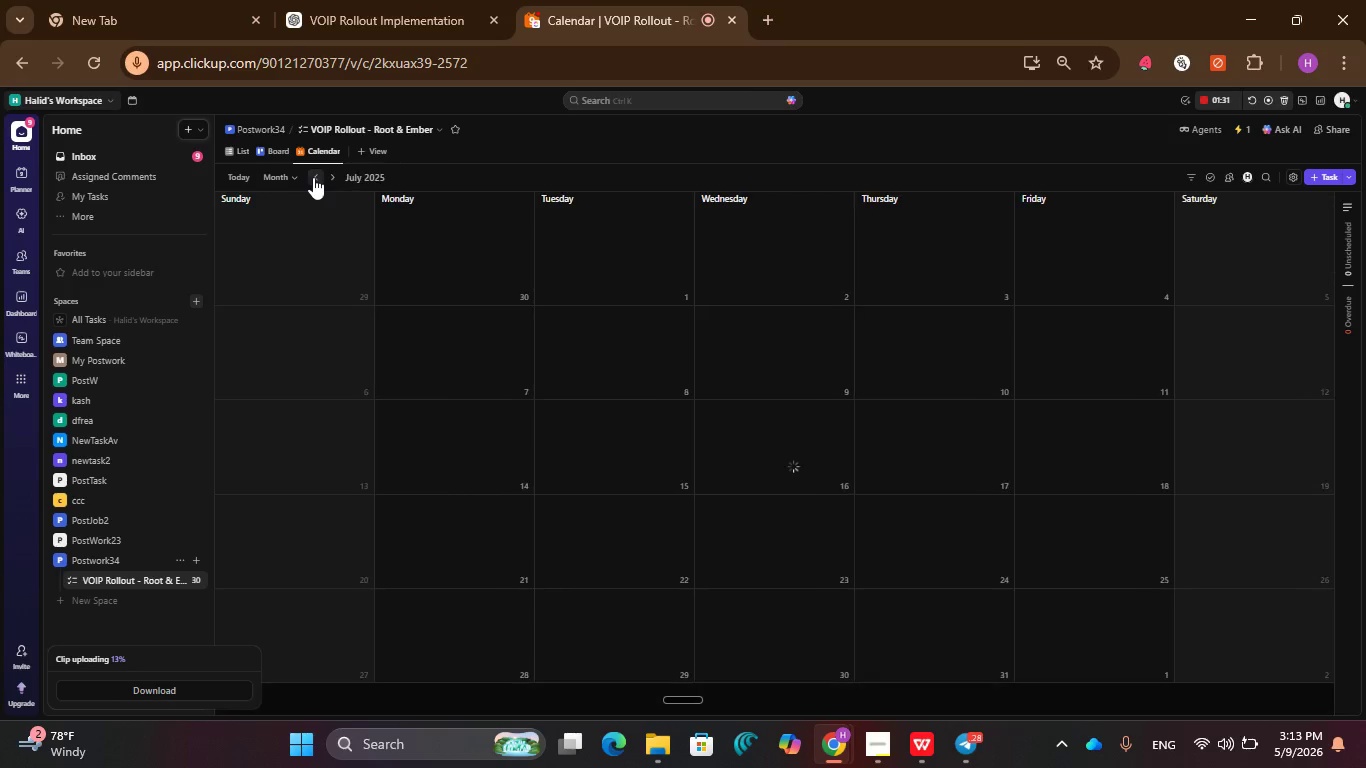 
left_click([313, 177])
 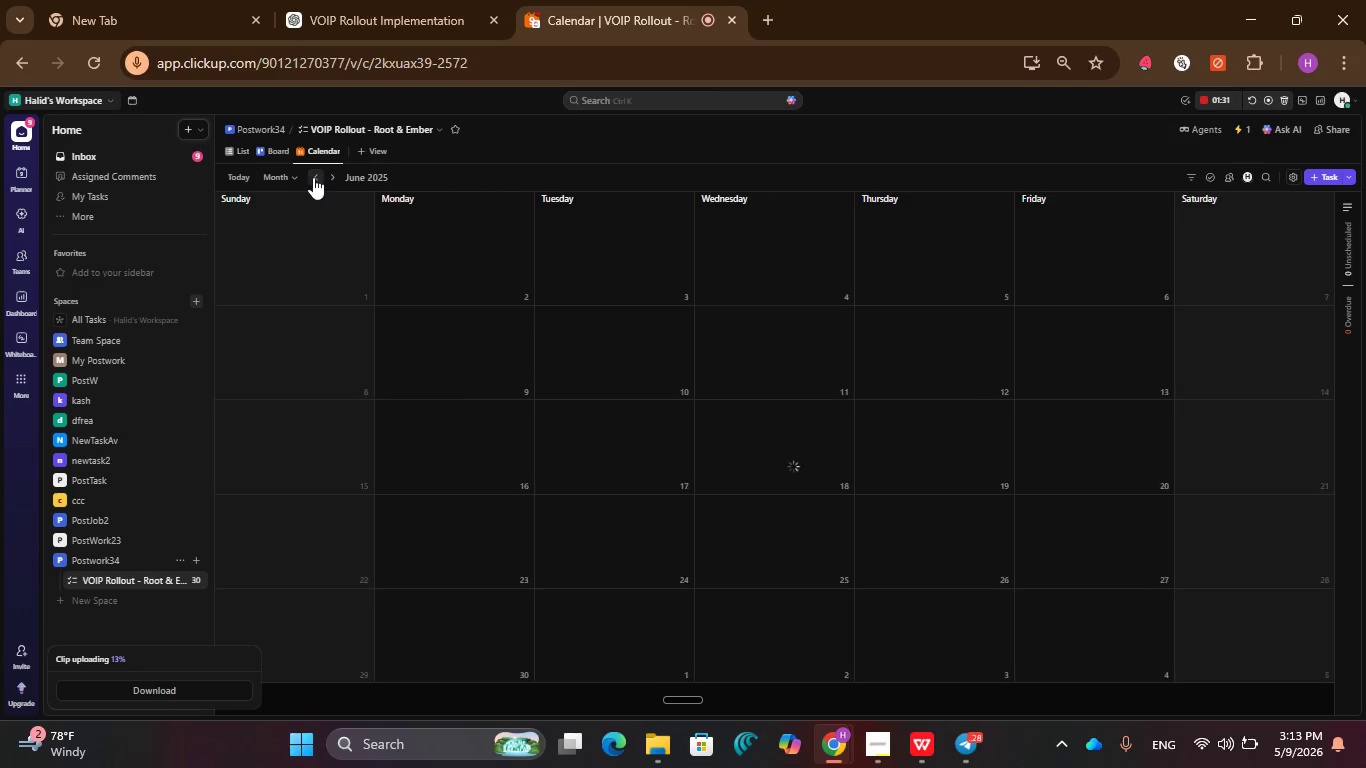 
left_click([313, 177])
 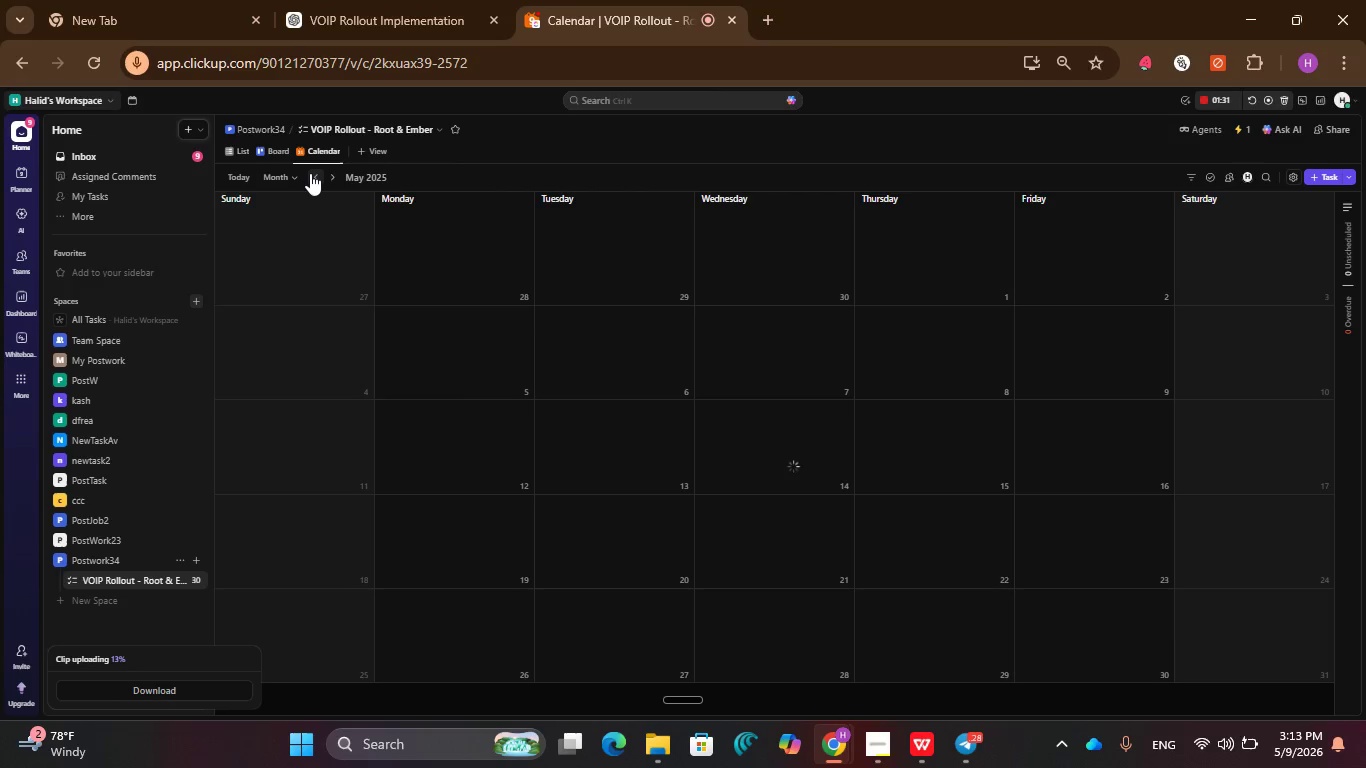 
left_click([310, 173])
 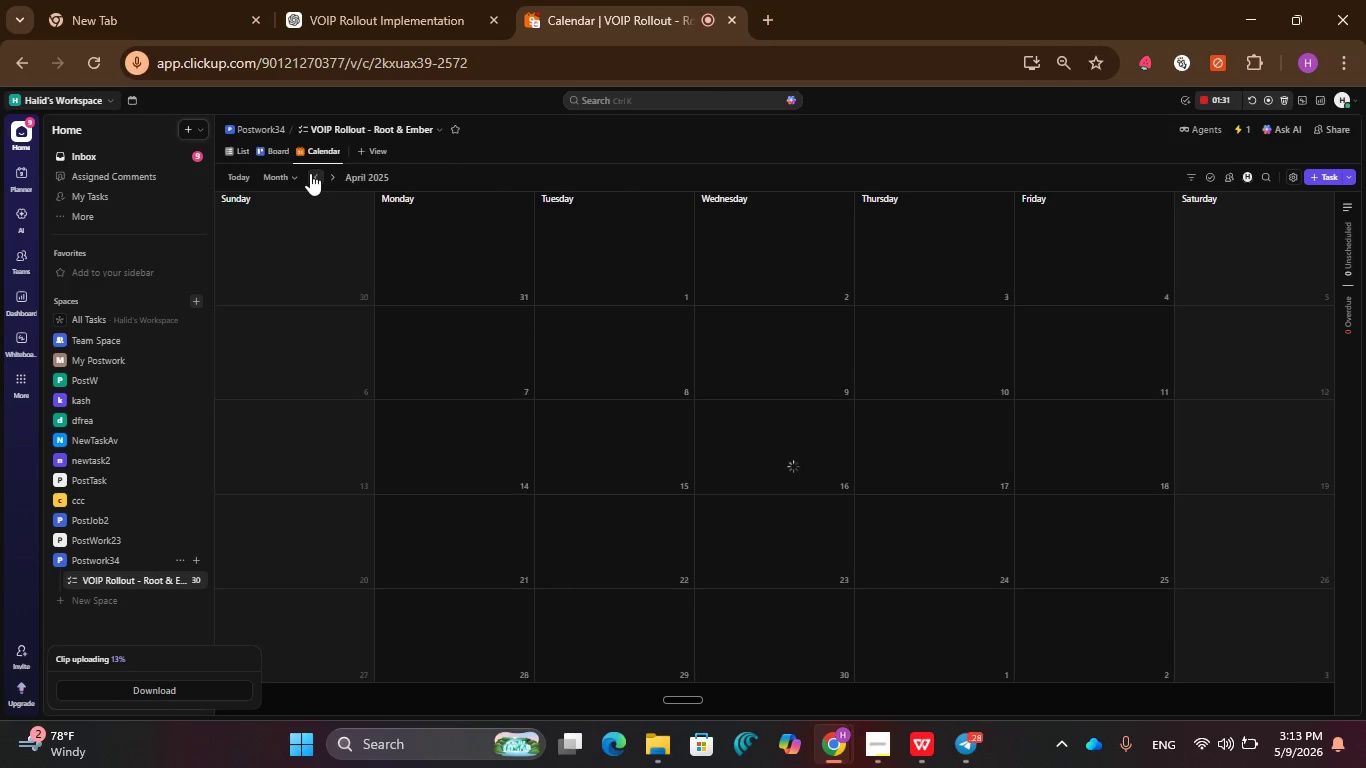 
left_click([310, 173])
 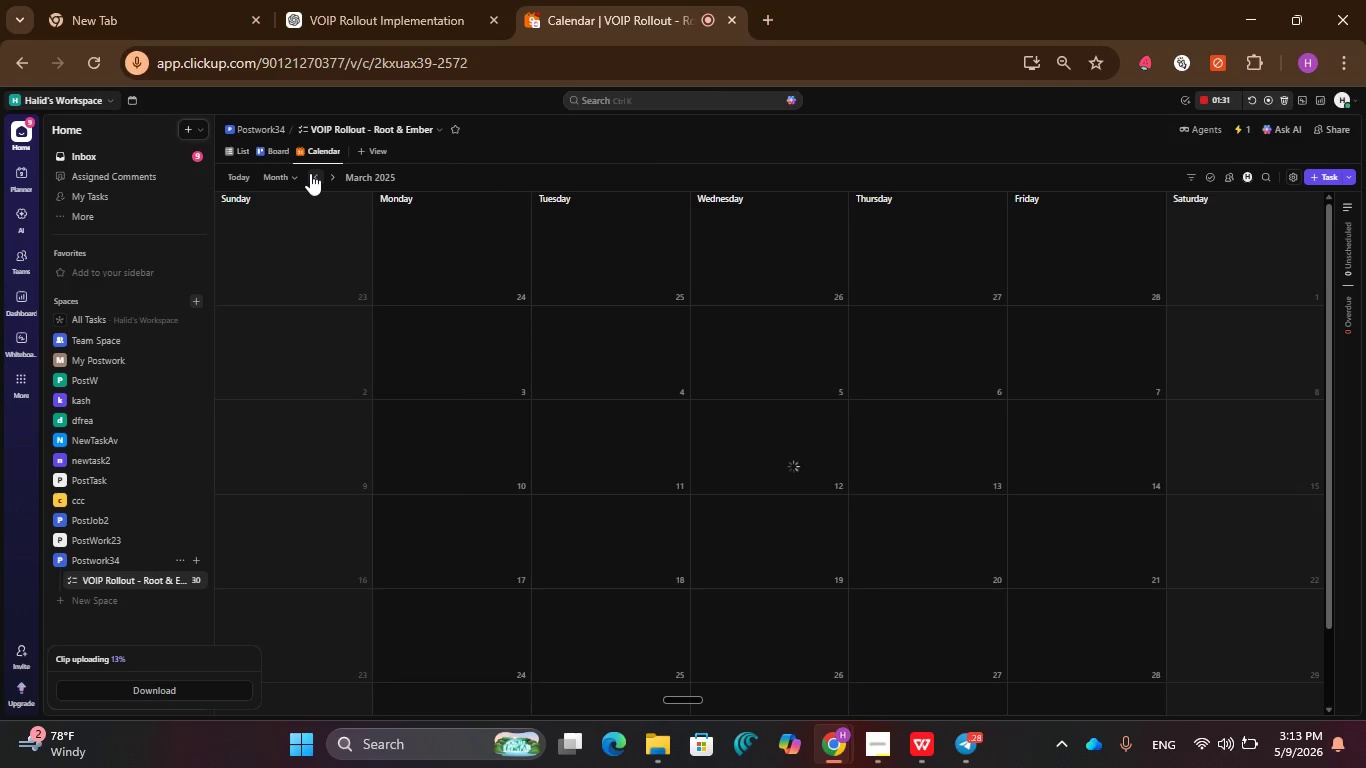 
left_click([310, 173])
 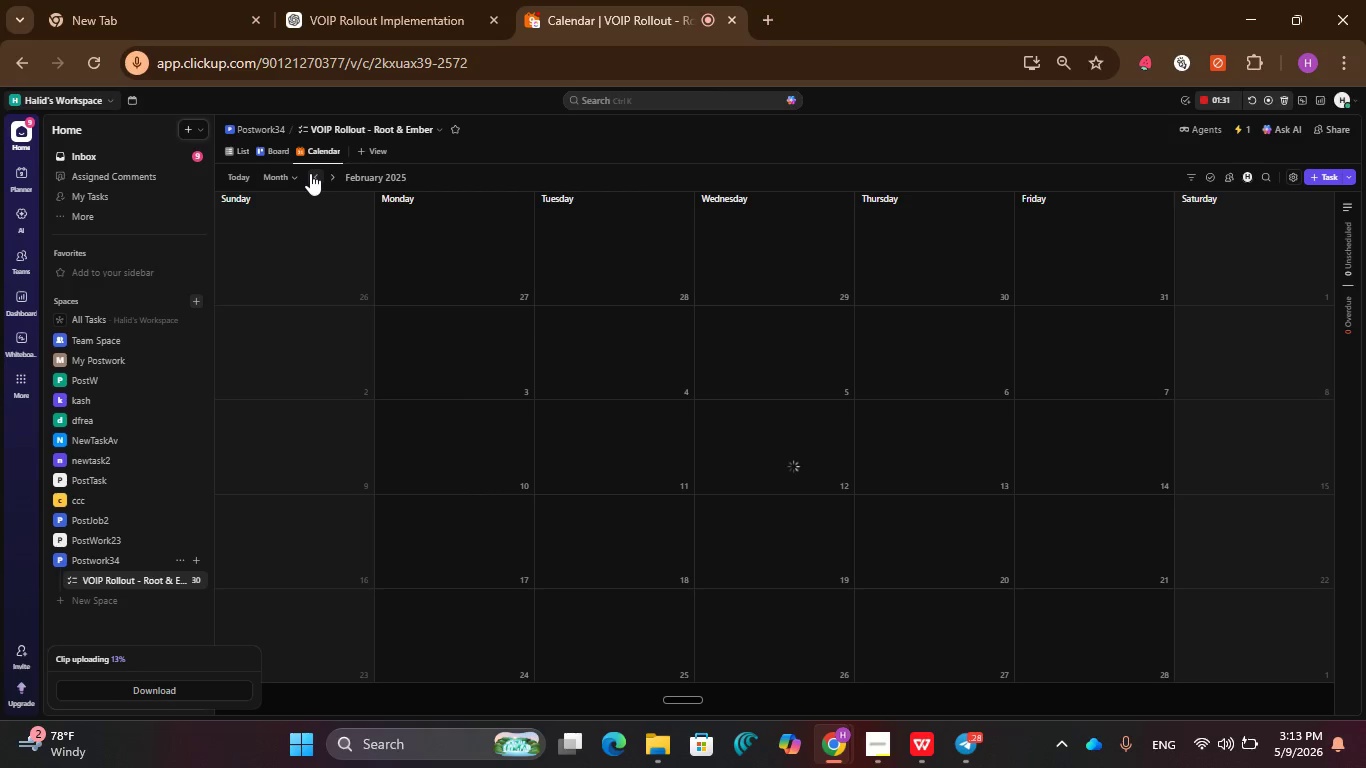 
left_click([310, 173])
 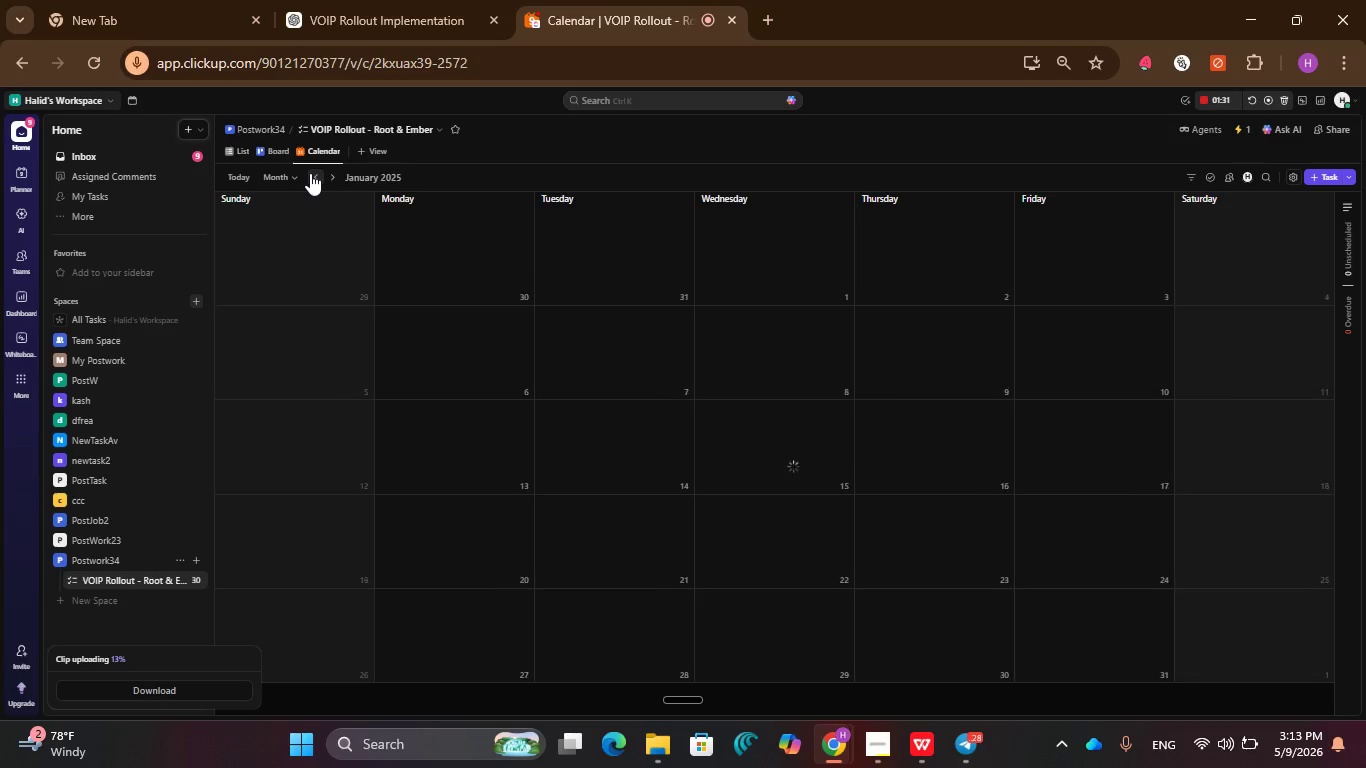 
left_click([310, 173])
 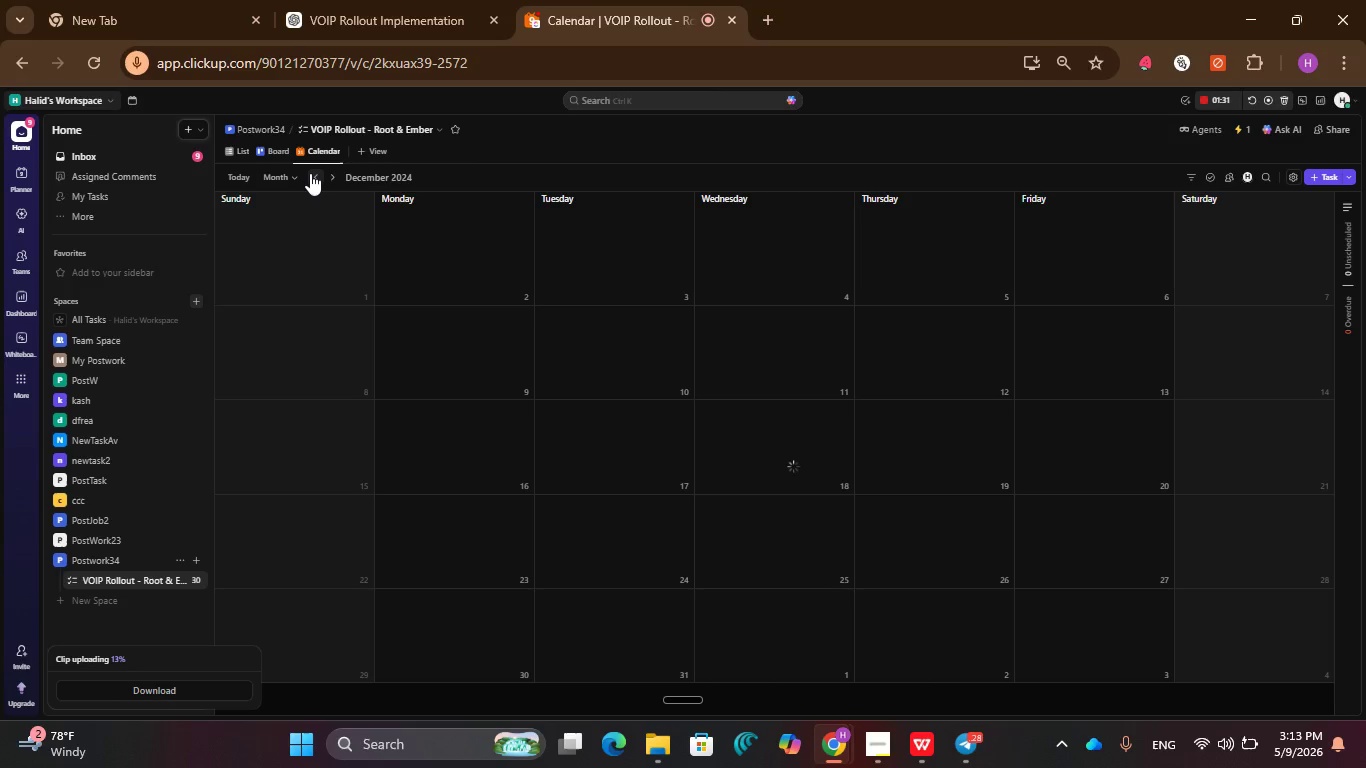 
left_click([310, 173])
 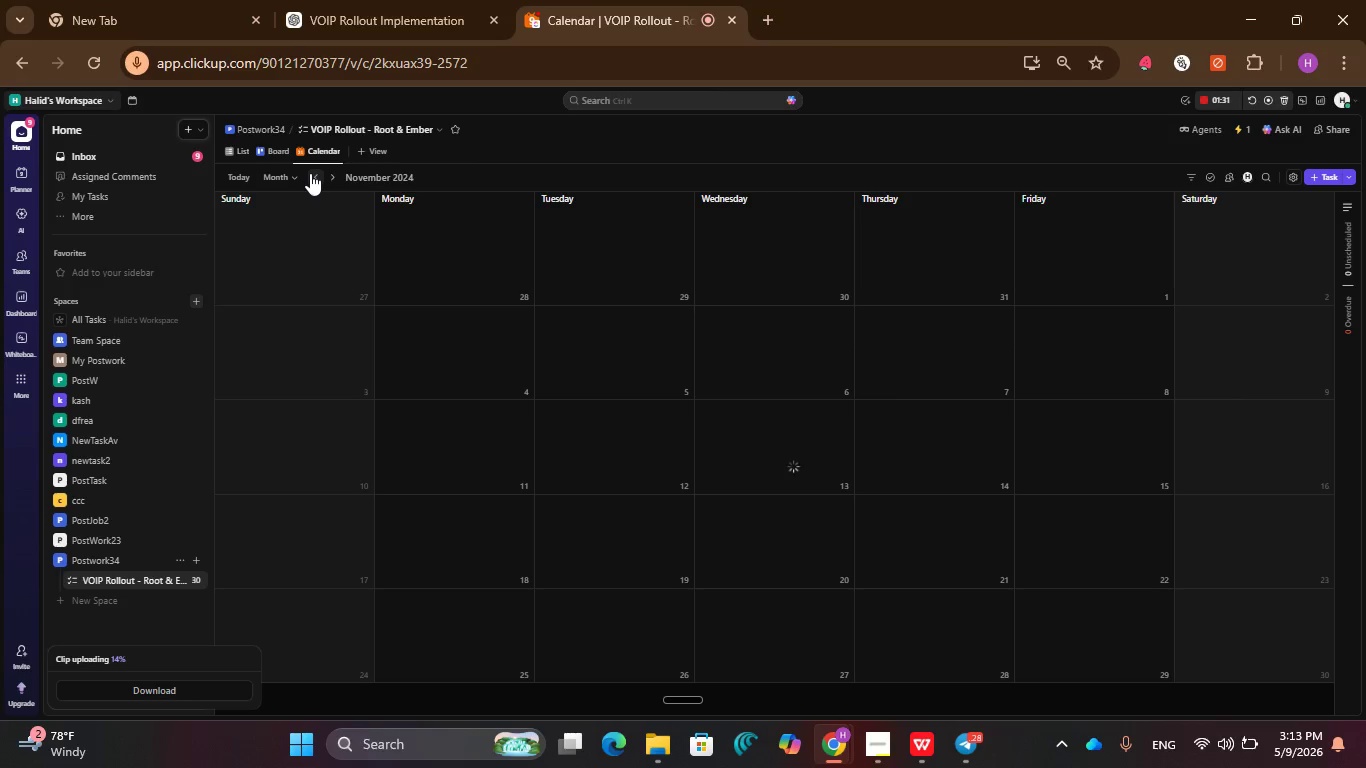 
left_click([310, 173])
 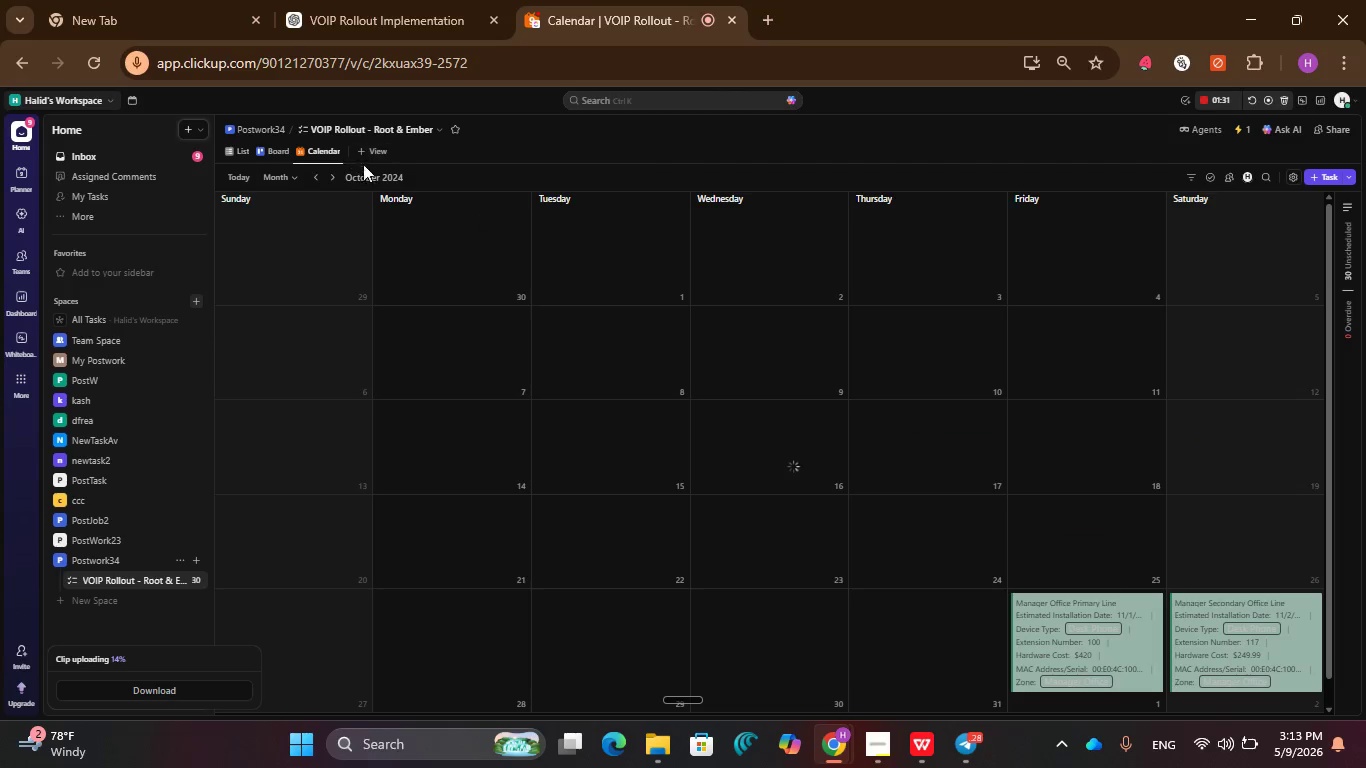 
left_click([335, 179])
 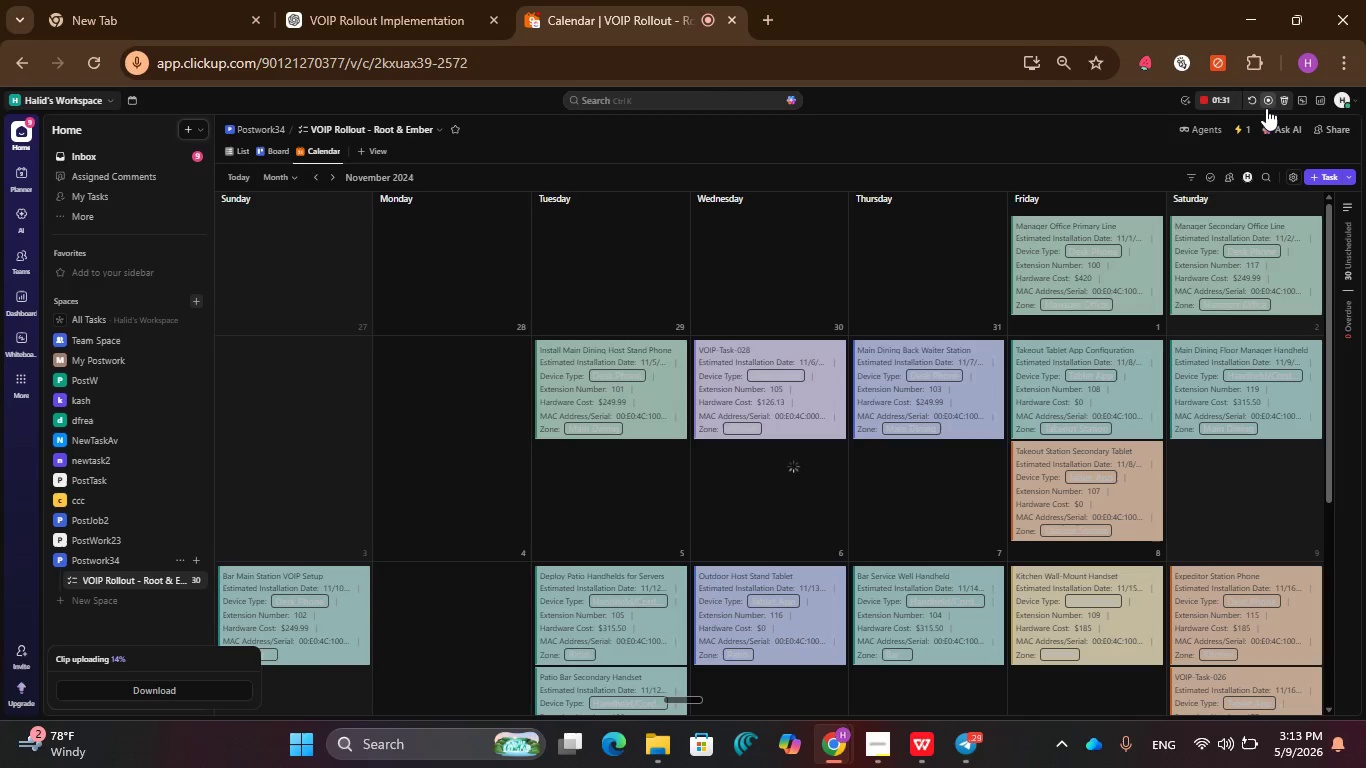 
left_click([1266, 104])
 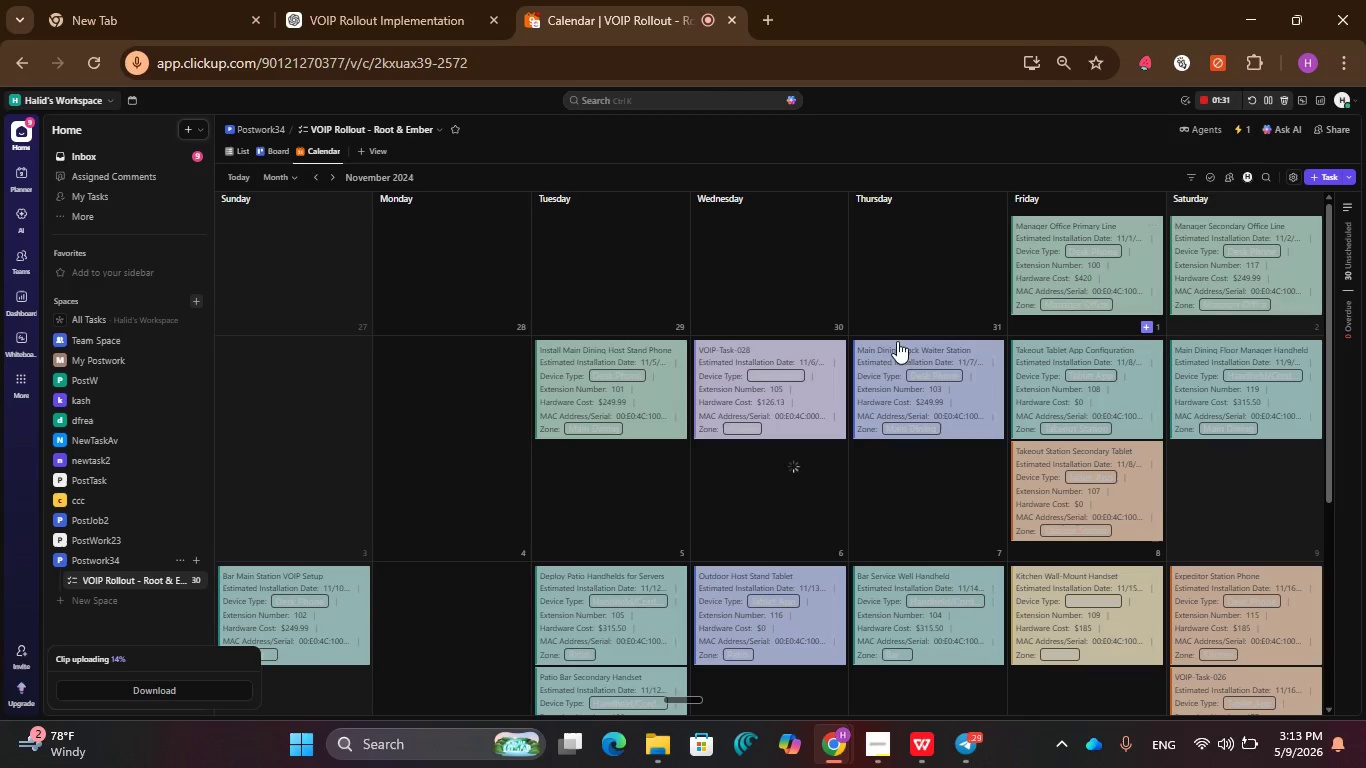 
scroll: coordinate [723, 458], scroll_direction: down, amount: 4.0
 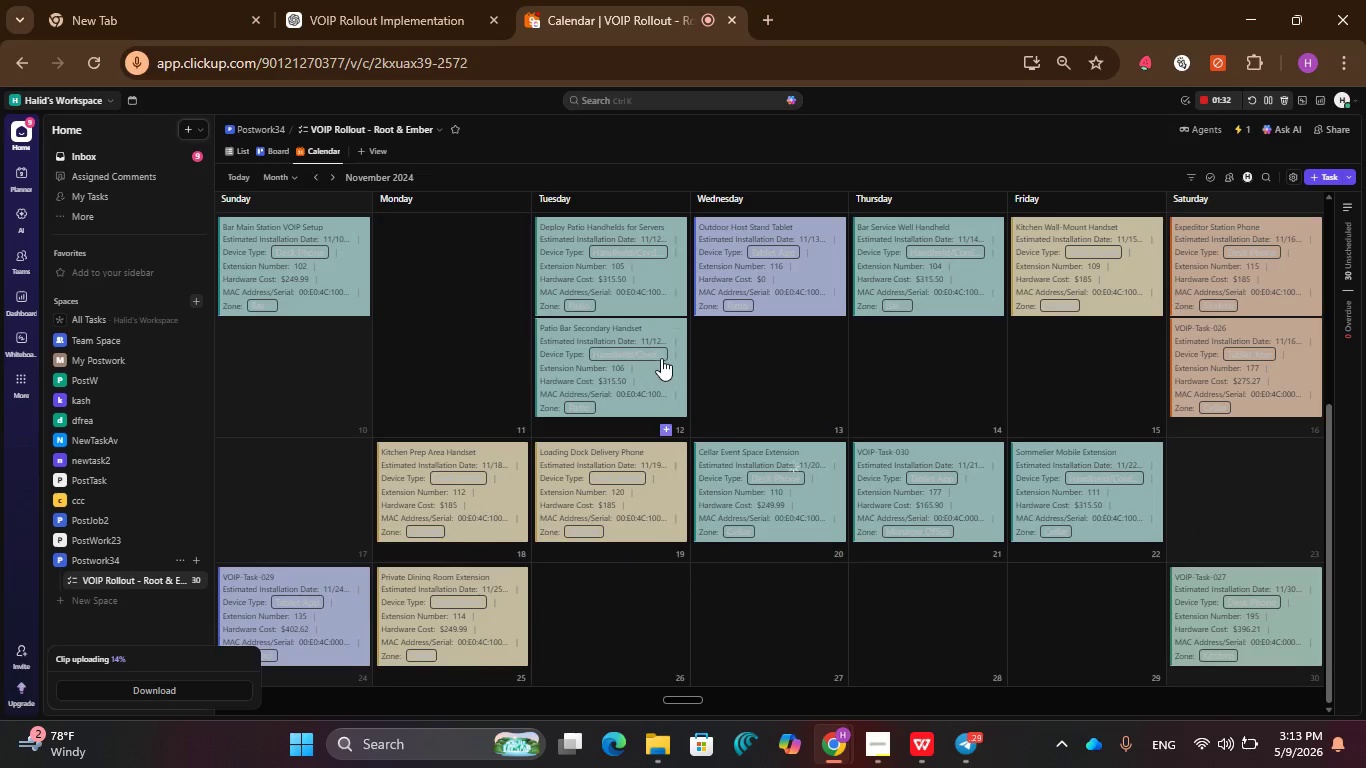 
scroll: coordinate [660, 357], scroll_direction: up, amount: 3.0
 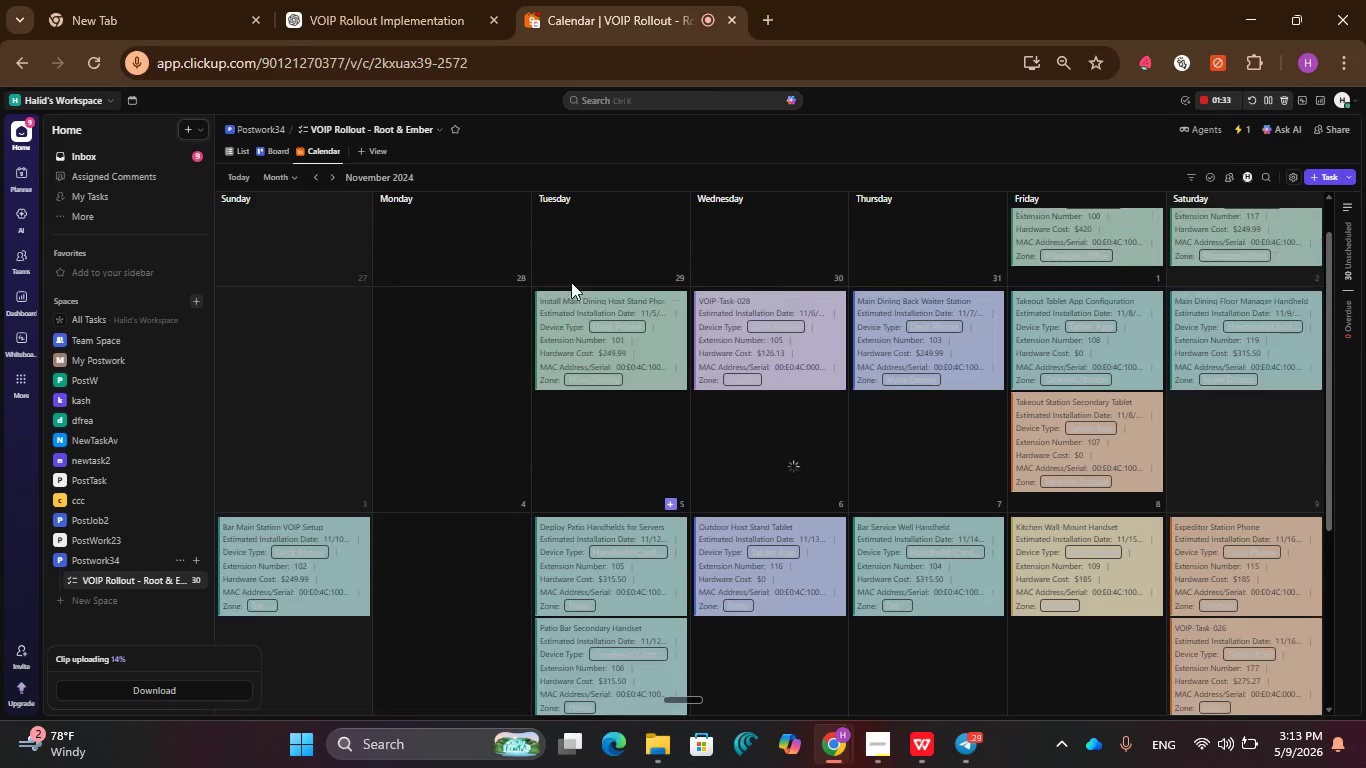 
scroll: coordinate [570, 282], scroll_direction: down, amount: 4.0
 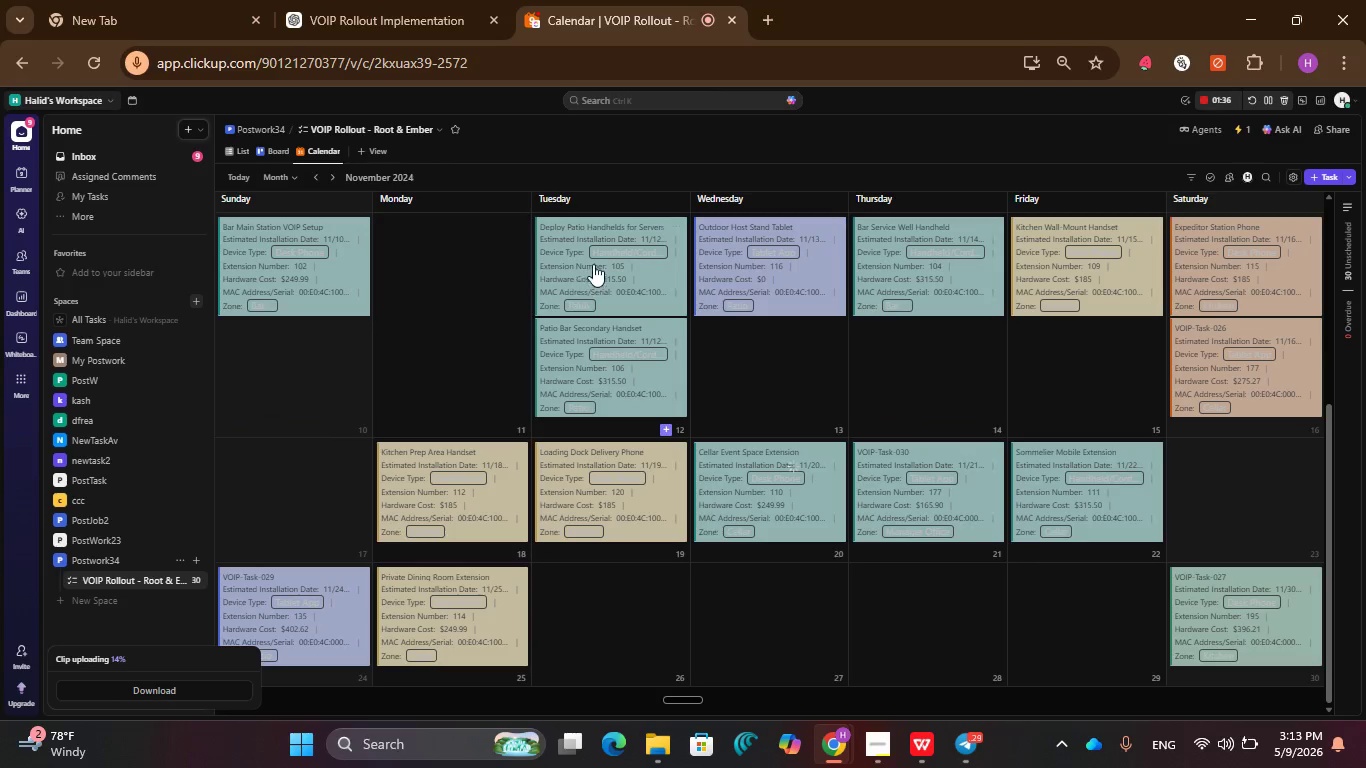 
scroll: coordinate [1192, 349], scroll_direction: up, amount: 2.0
 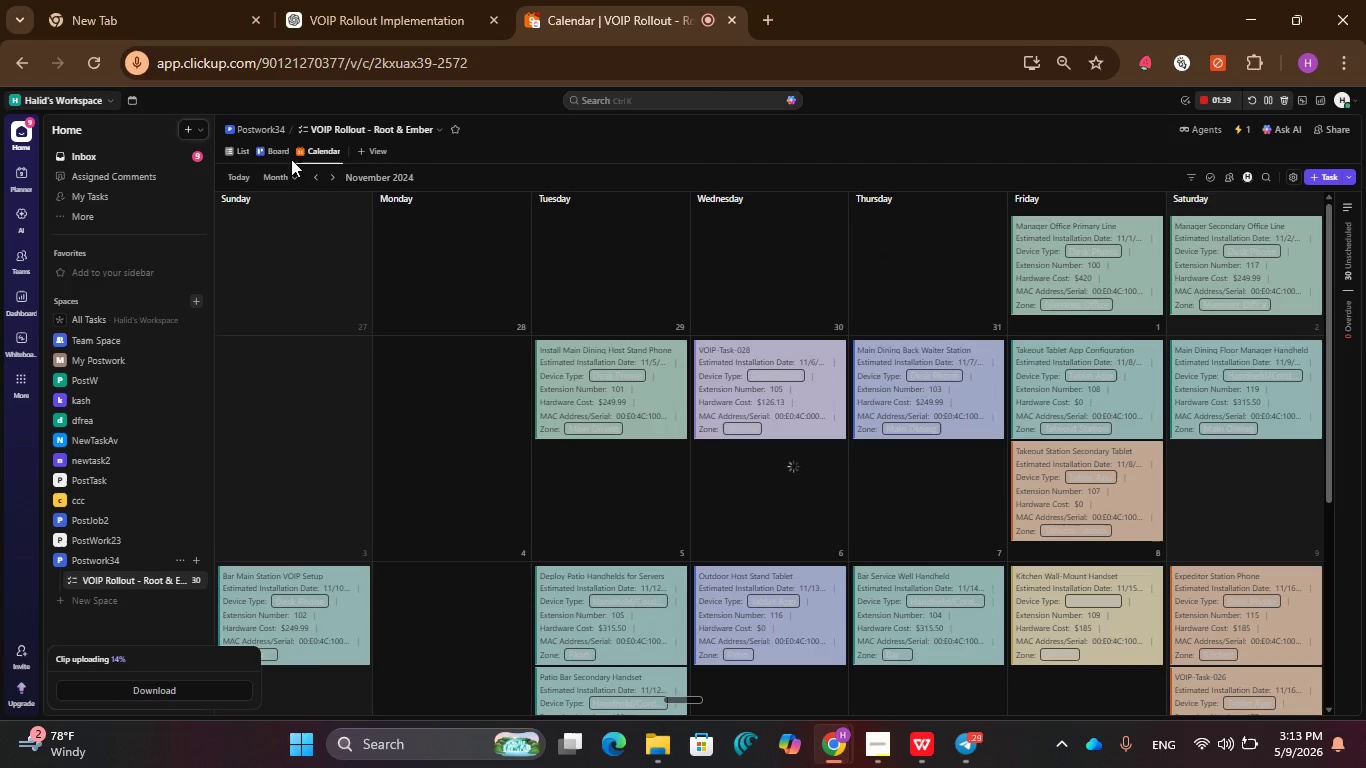 
left_click([274, 150])
 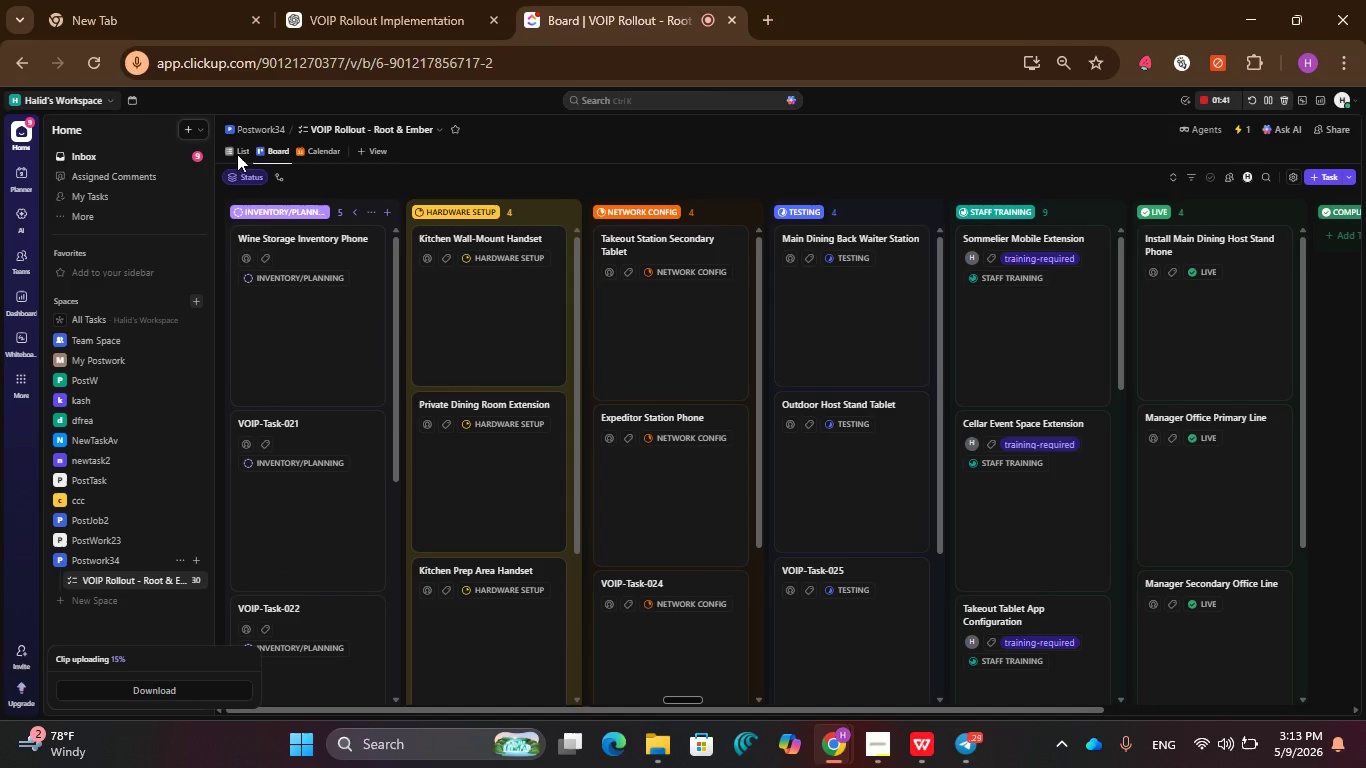 
wait(5.26)
 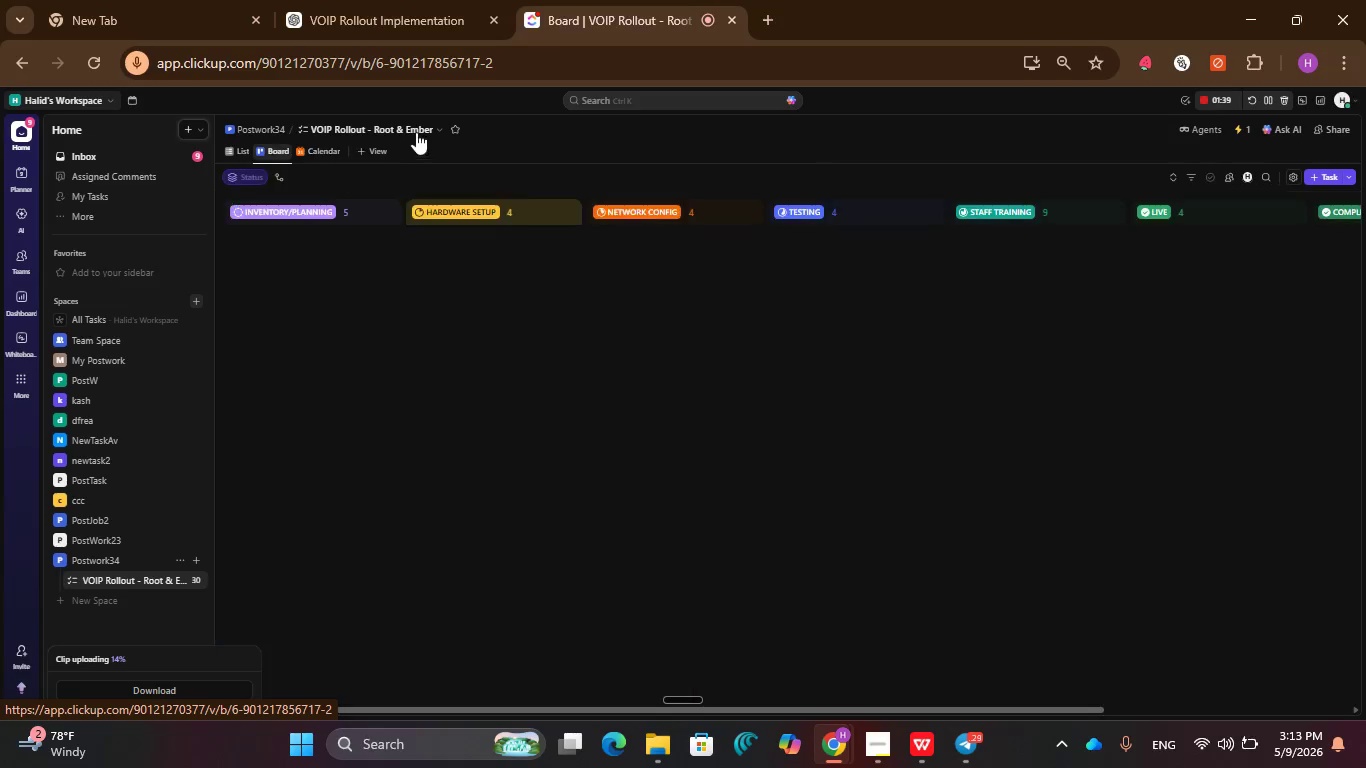 
left_click([240, 150])
 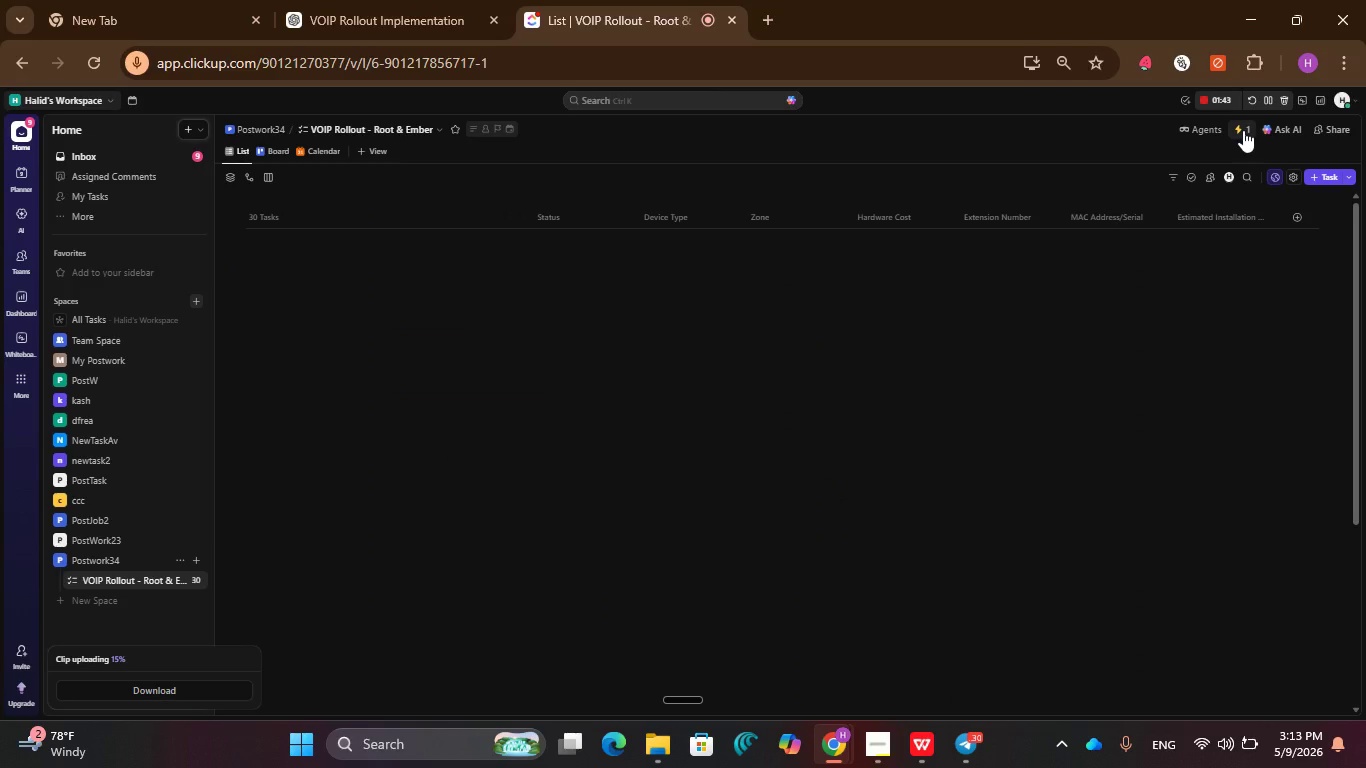 
left_click([1243, 130])
 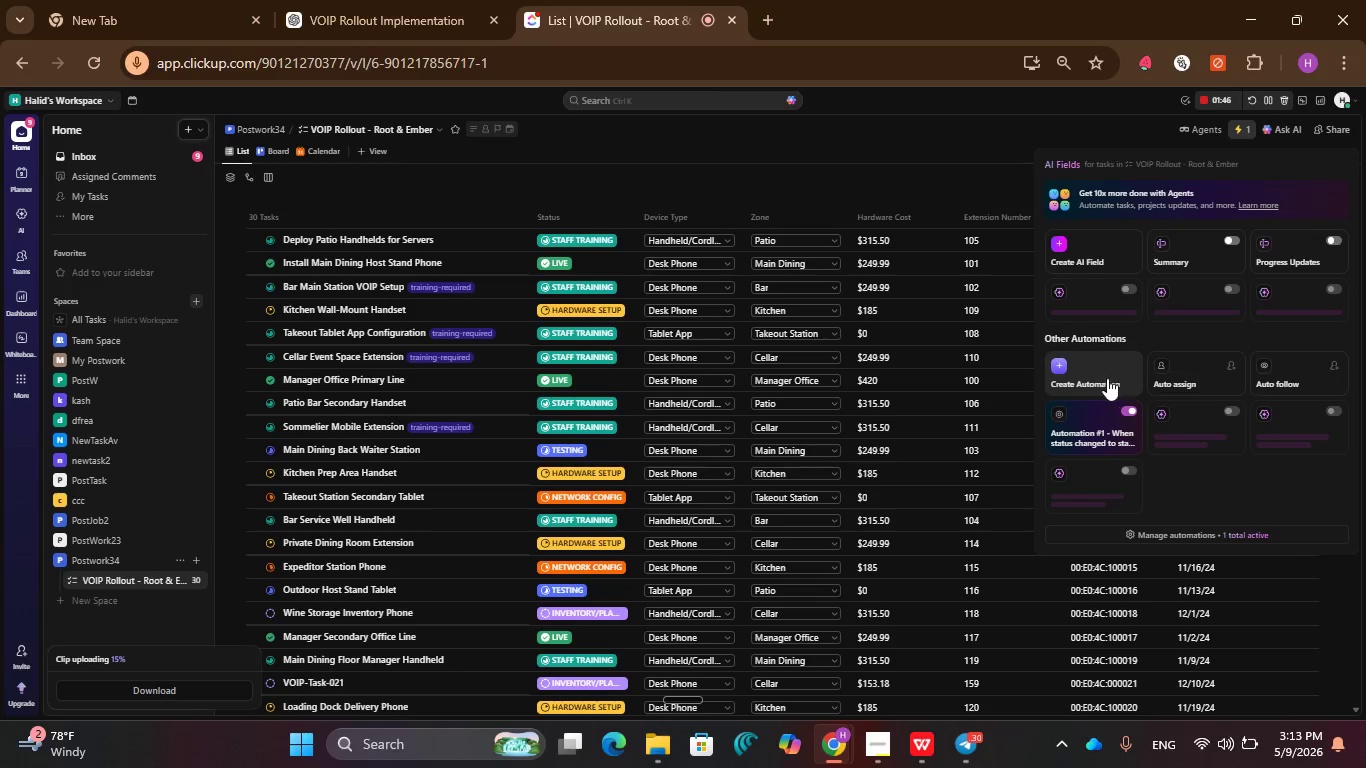 
left_click([1099, 373])
 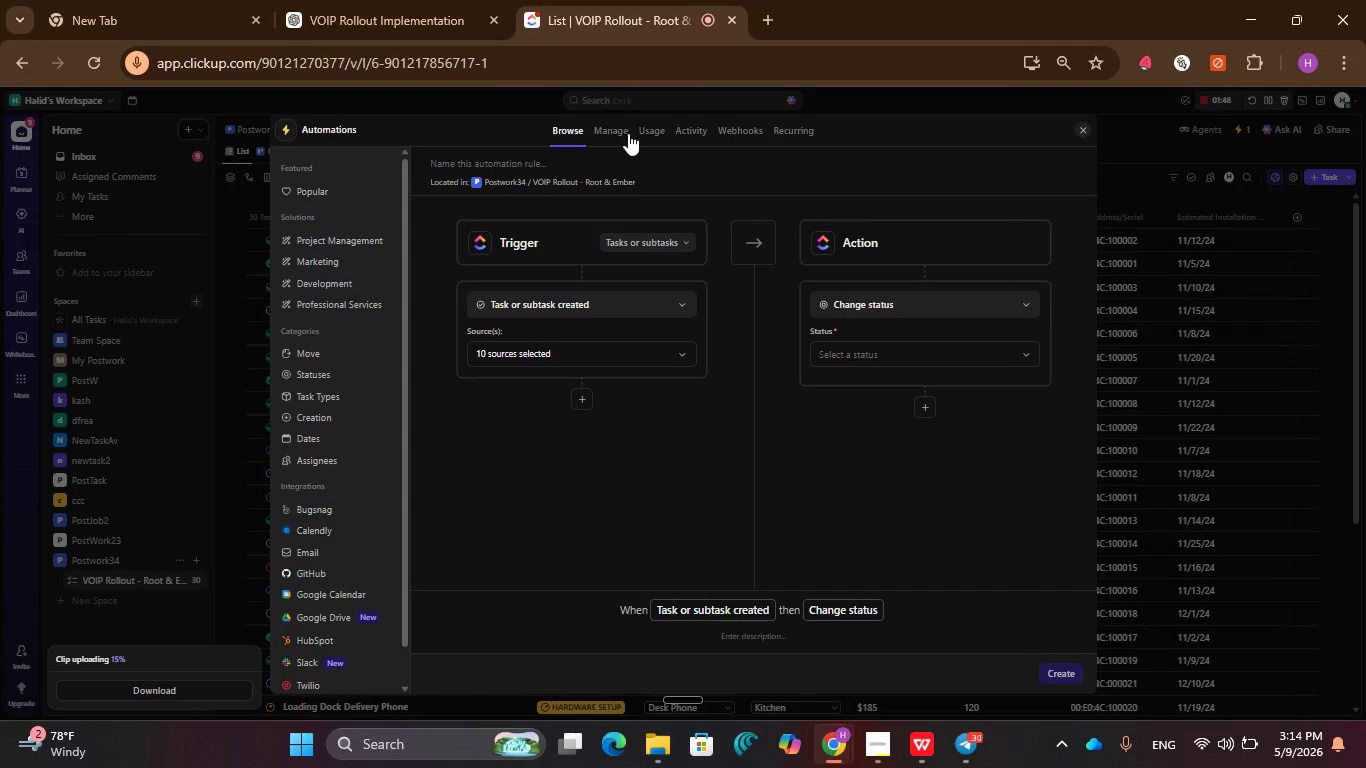 
left_click([625, 134])
 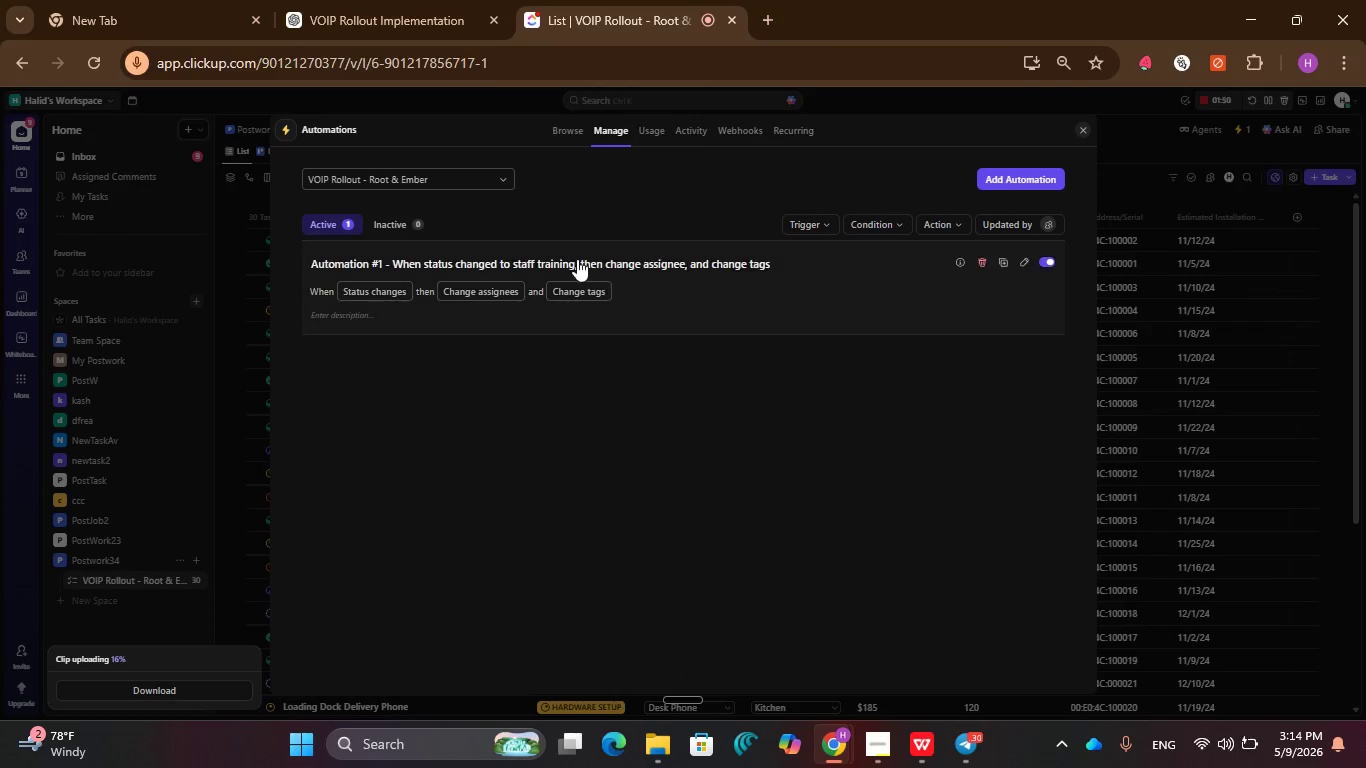 
left_click([704, 292])
 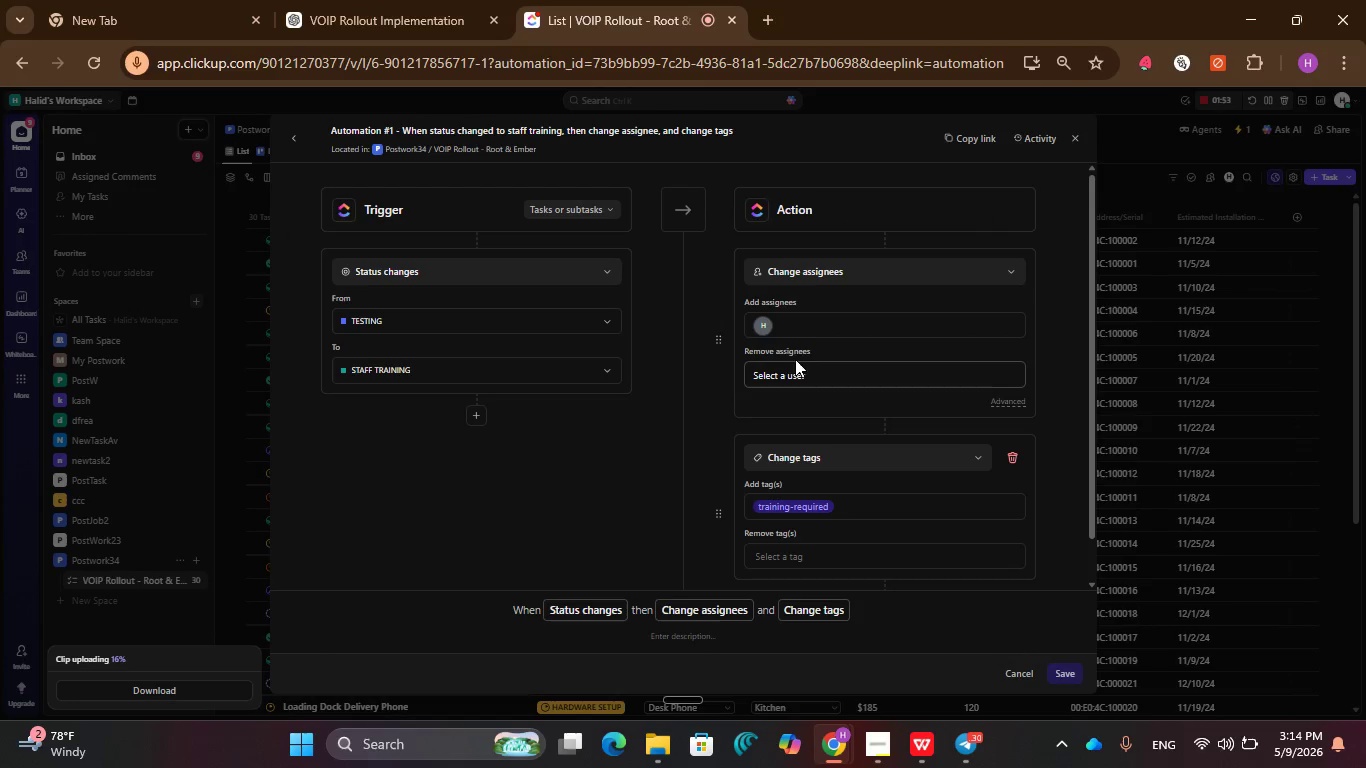 
wait(5.41)
 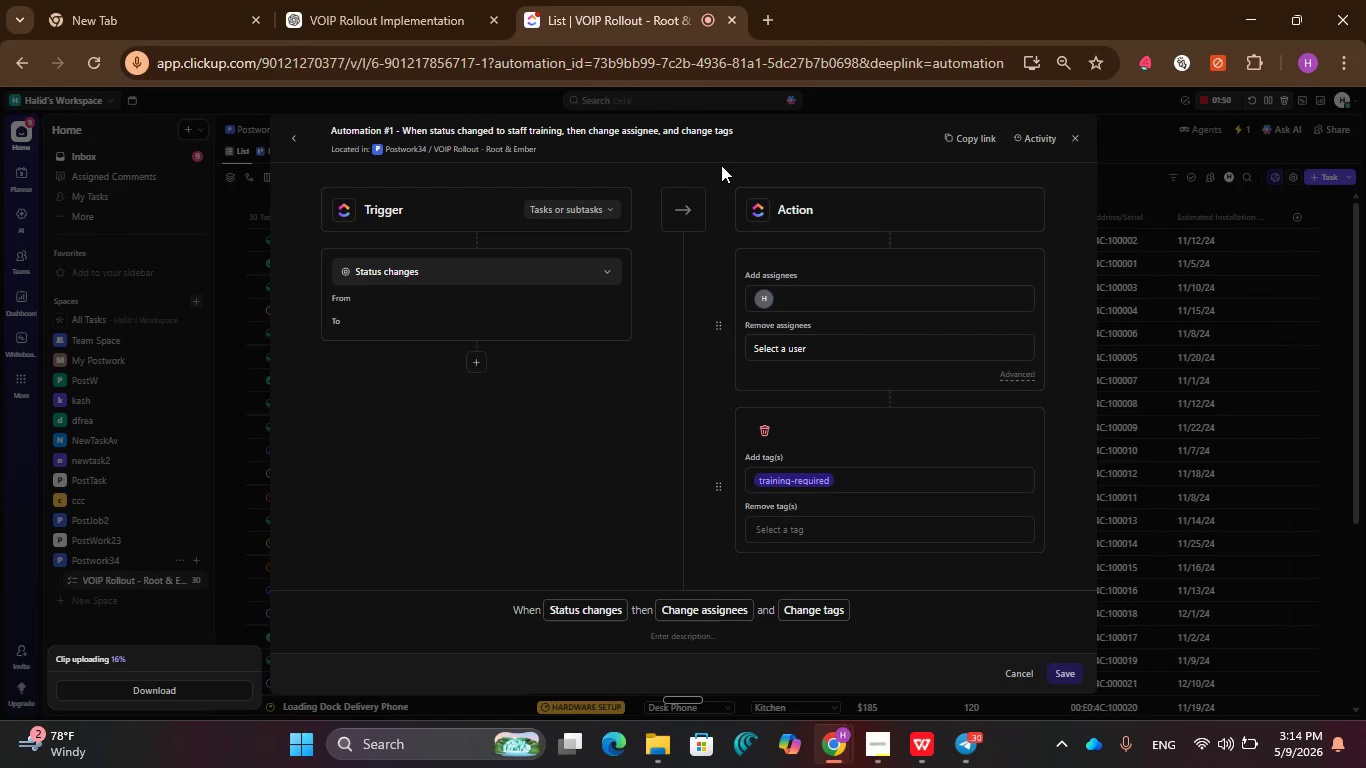 
scroll: coordinate [836, 377], scroll_direction: down, amount: 2.0
 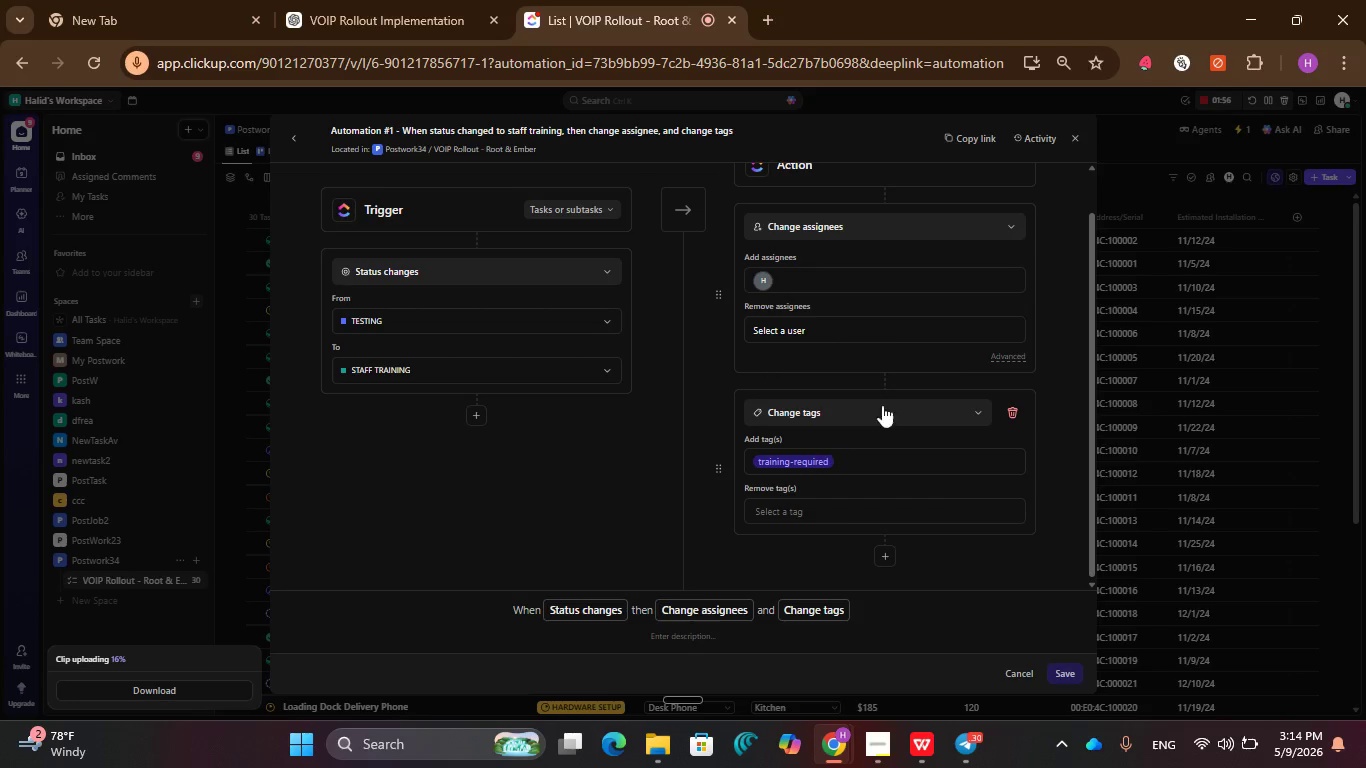 
scroll: coordinate [862, 296], scroll_direction: up, amount: 4.0
 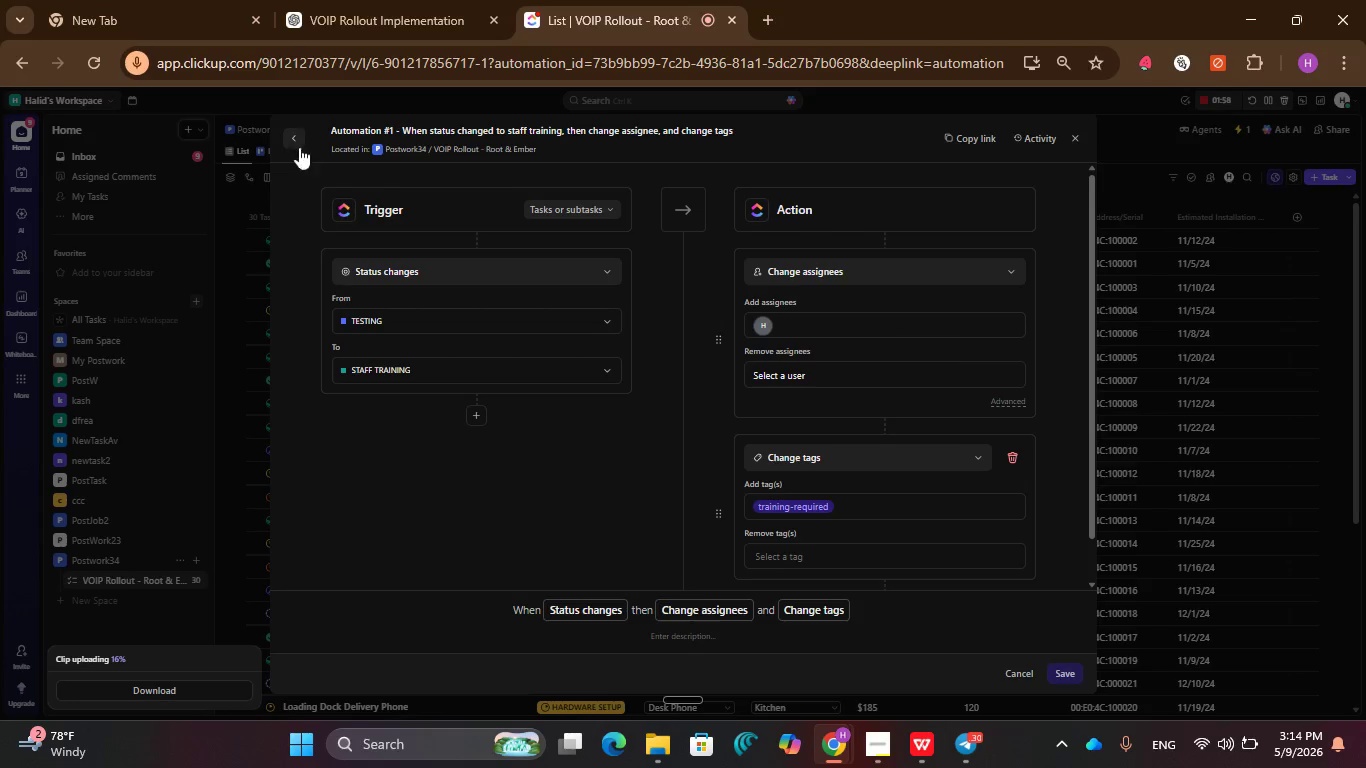 
left_click([299, 146])
 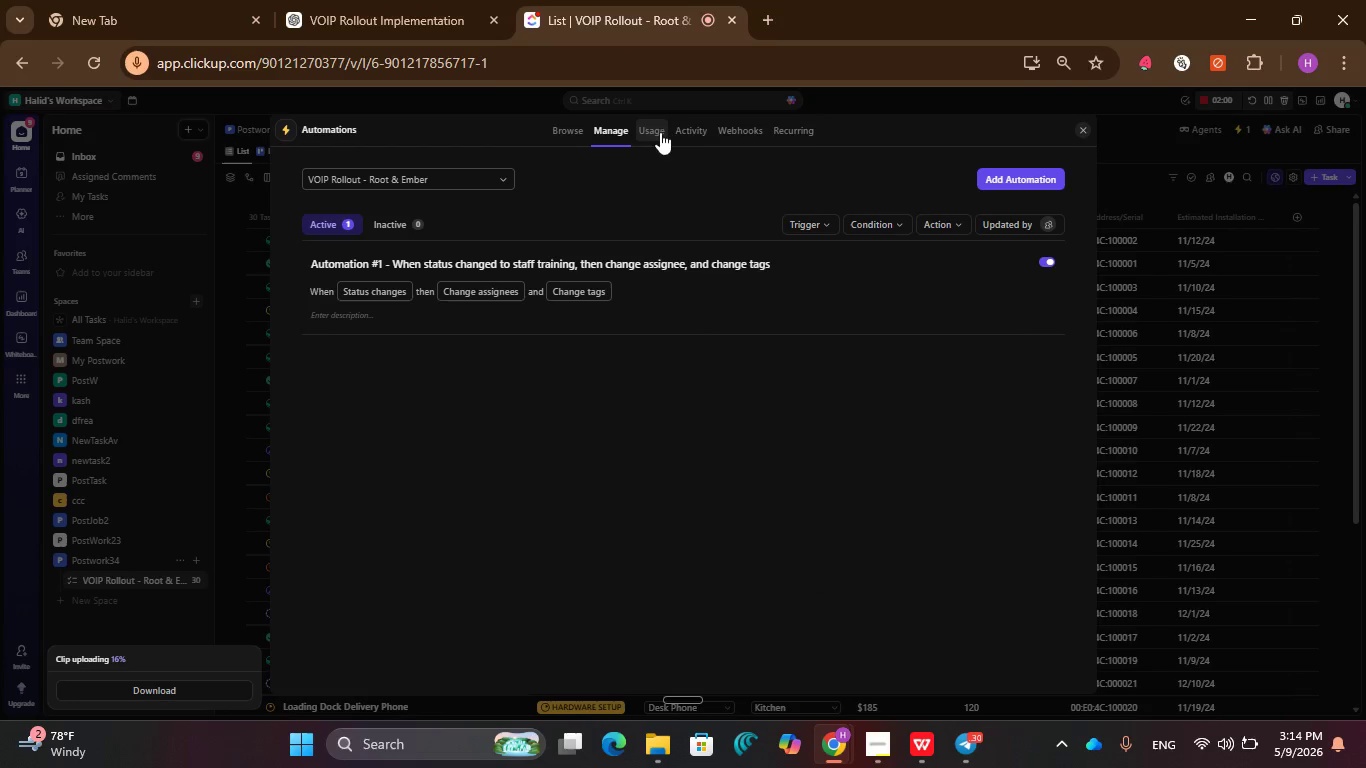 
left_click([687, 138])
 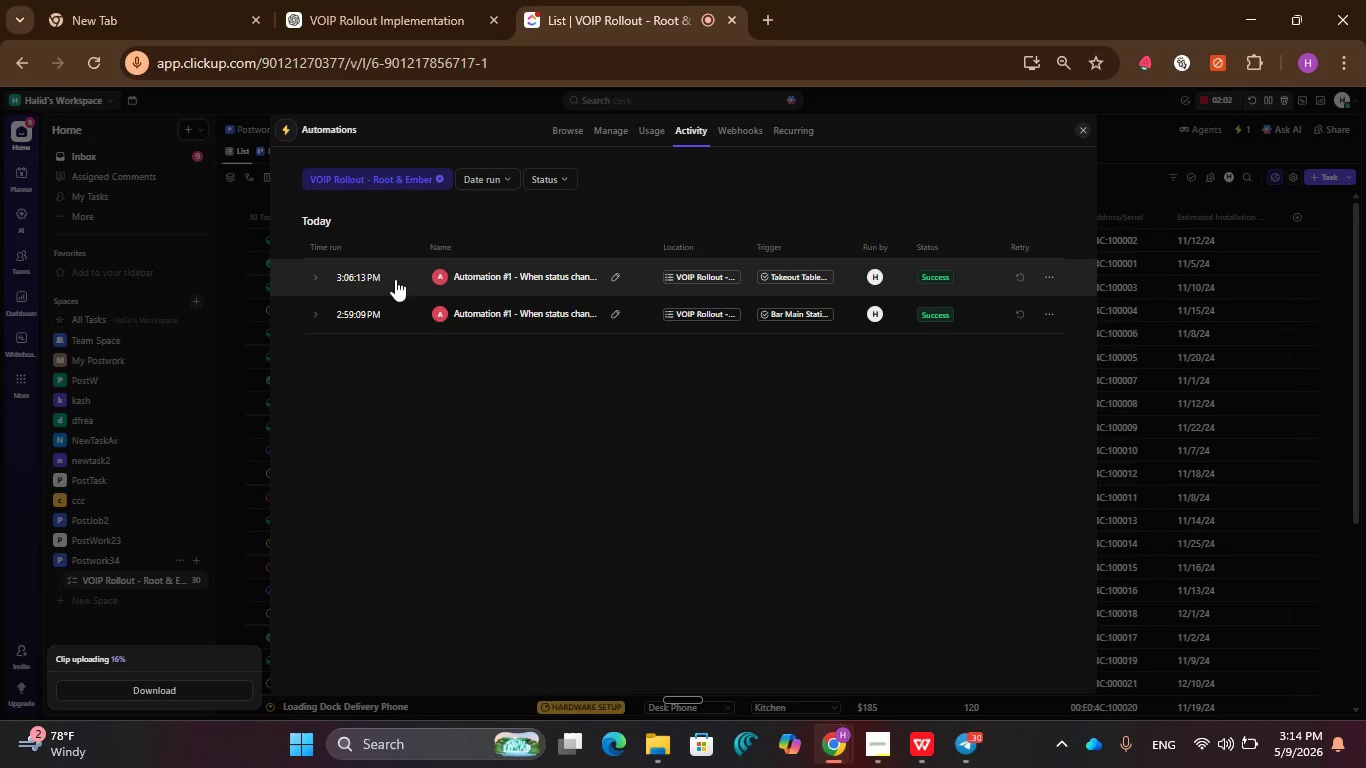 
scroll: coordinate [997, 181], scroll_direction: up, amount: 4.0
 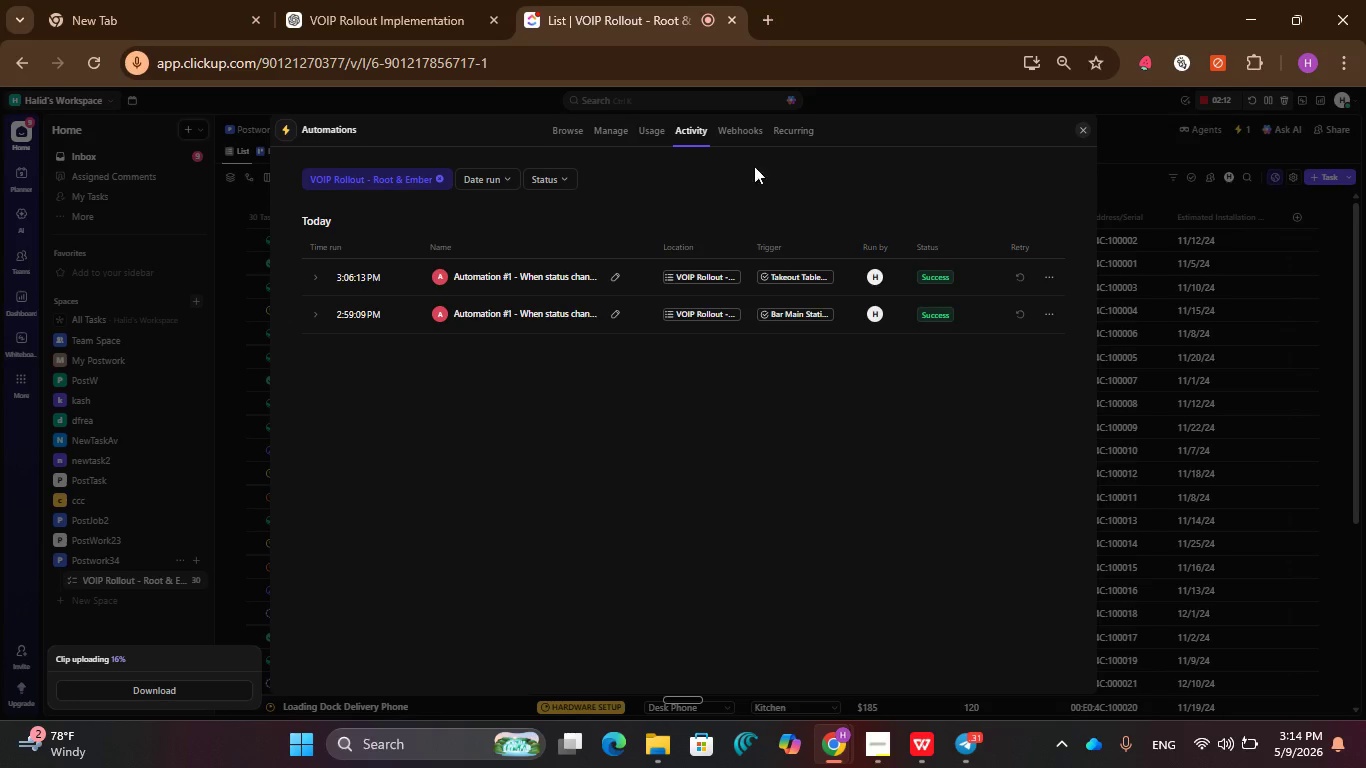 
left_click([1084, 131])
 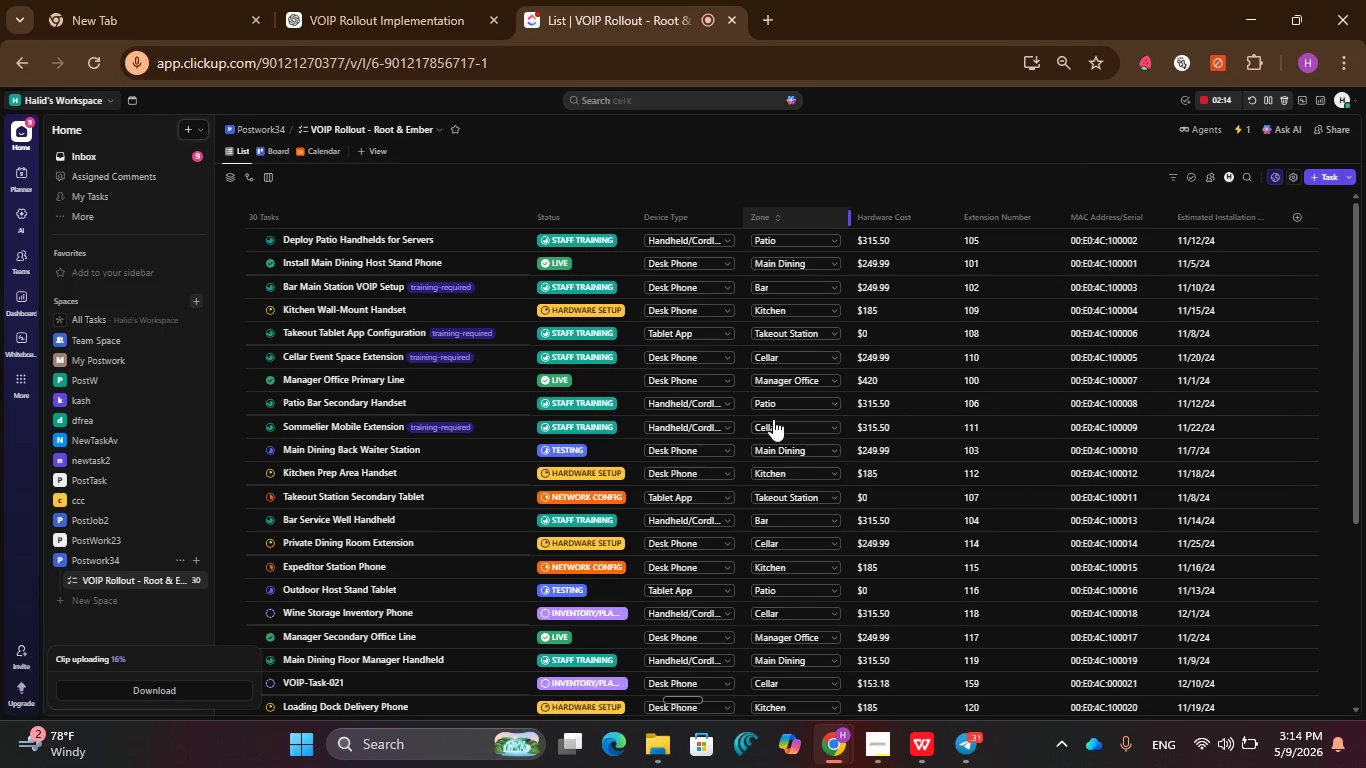 
scroll: coordinate [618, 438], scroll_direction: up, amount: 3.0
 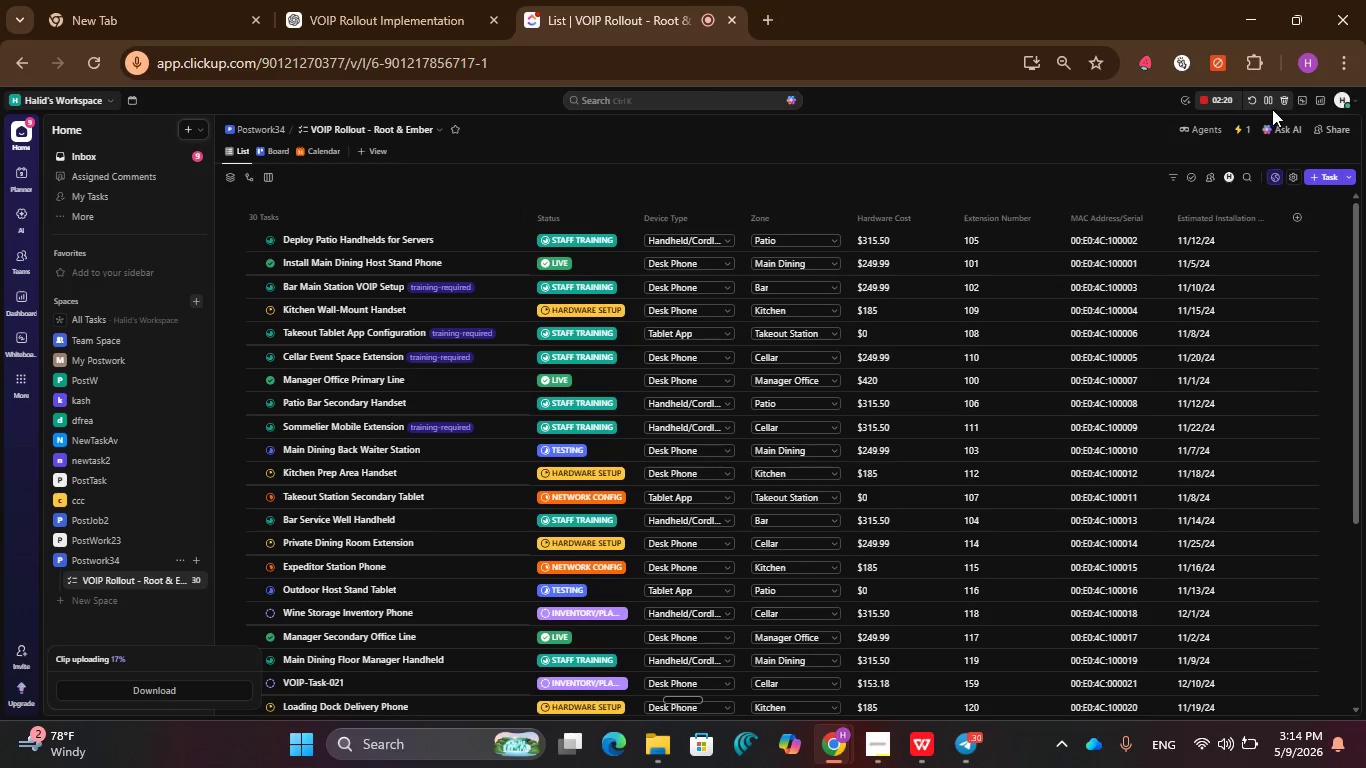 
wait(6.31)
 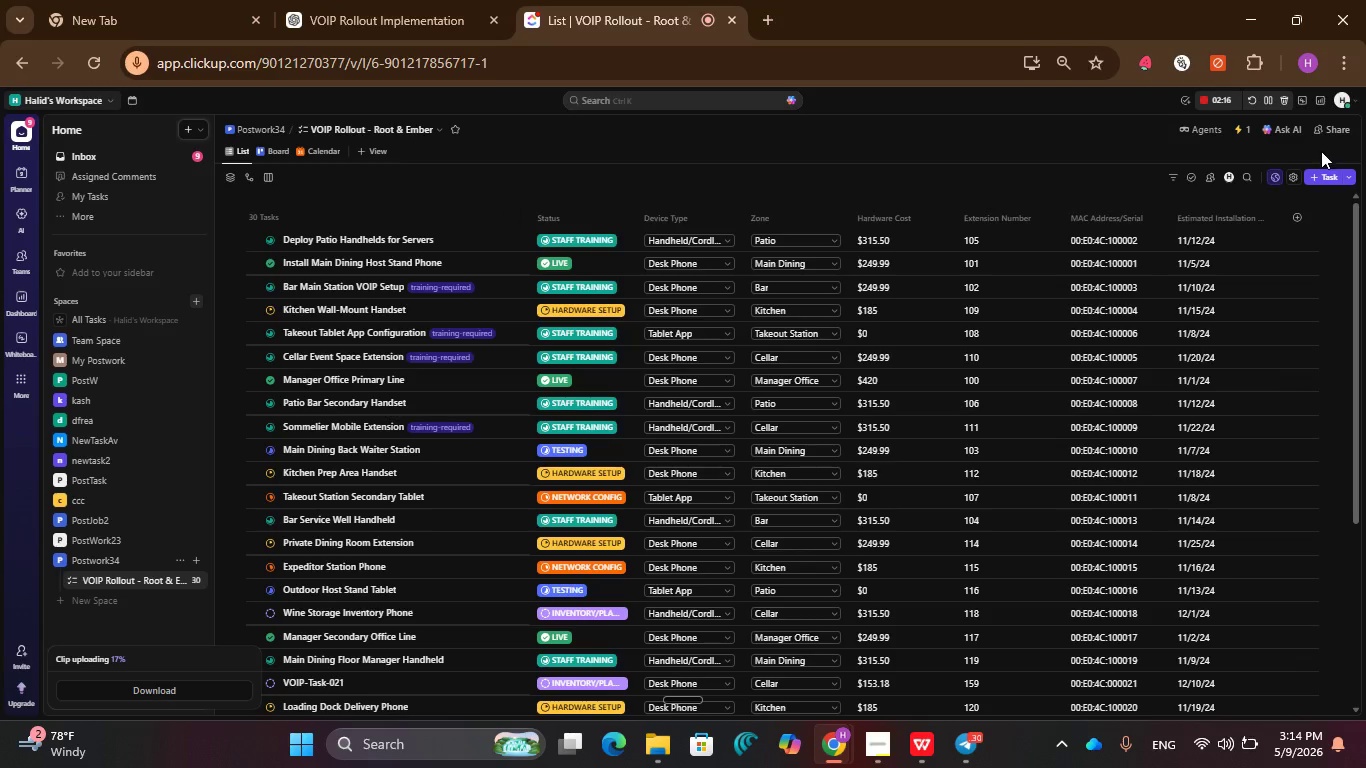 
left_click([1270, 105])
 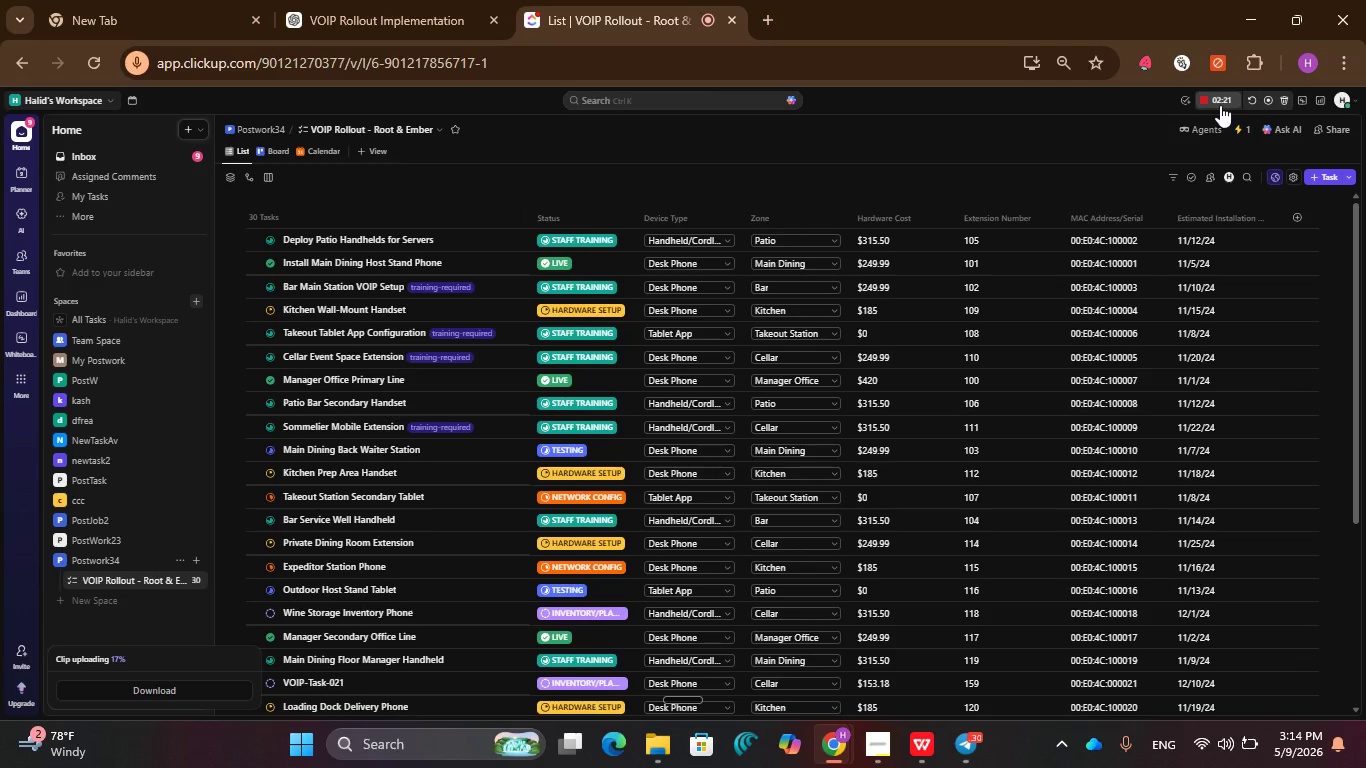 
left_click([1220, 105])
 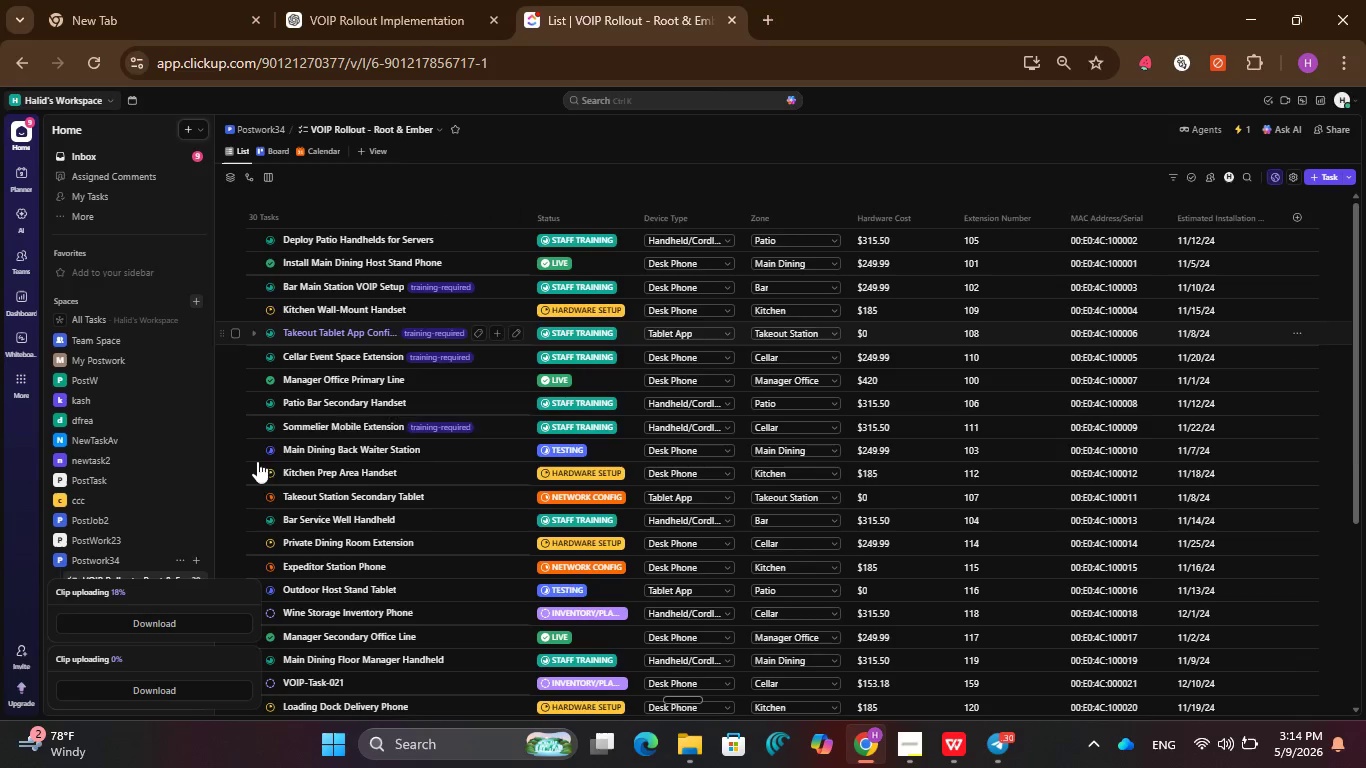 
left_click([154, 687])
 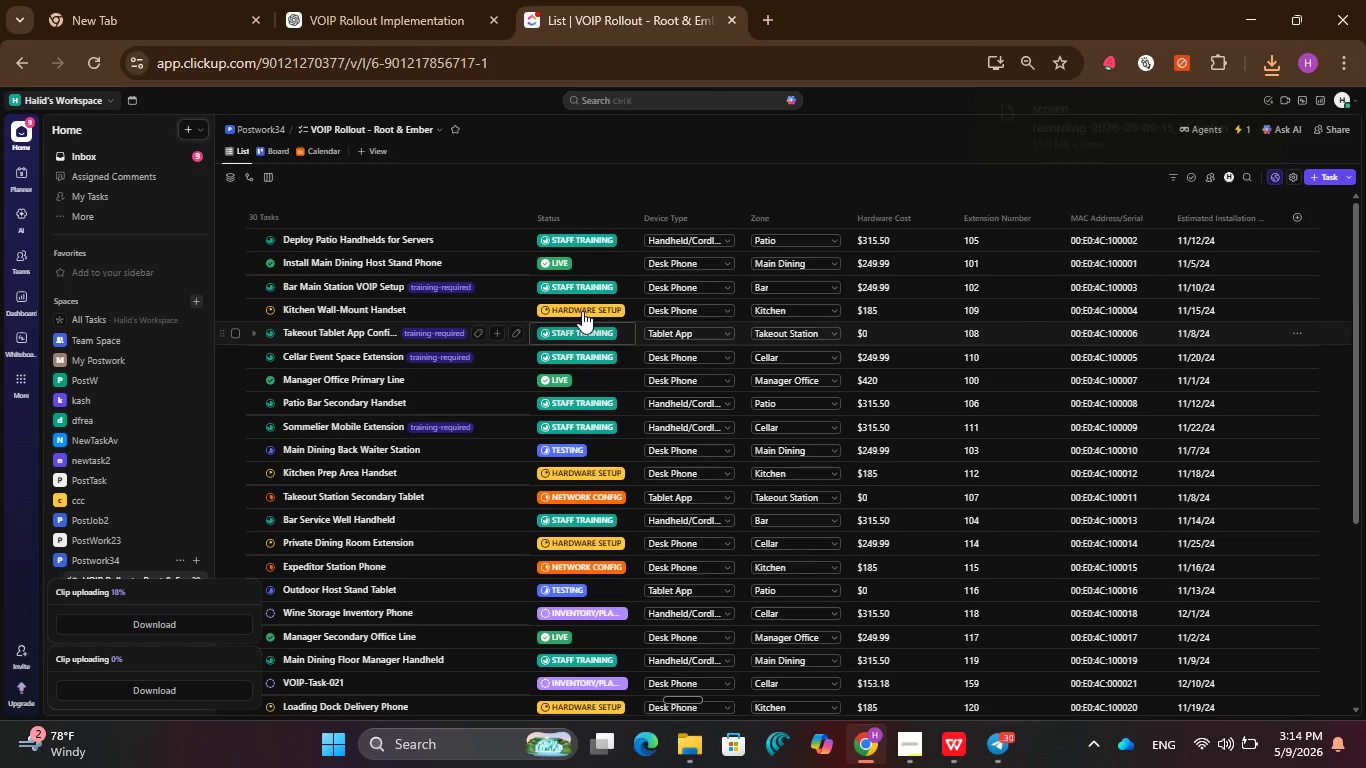 